 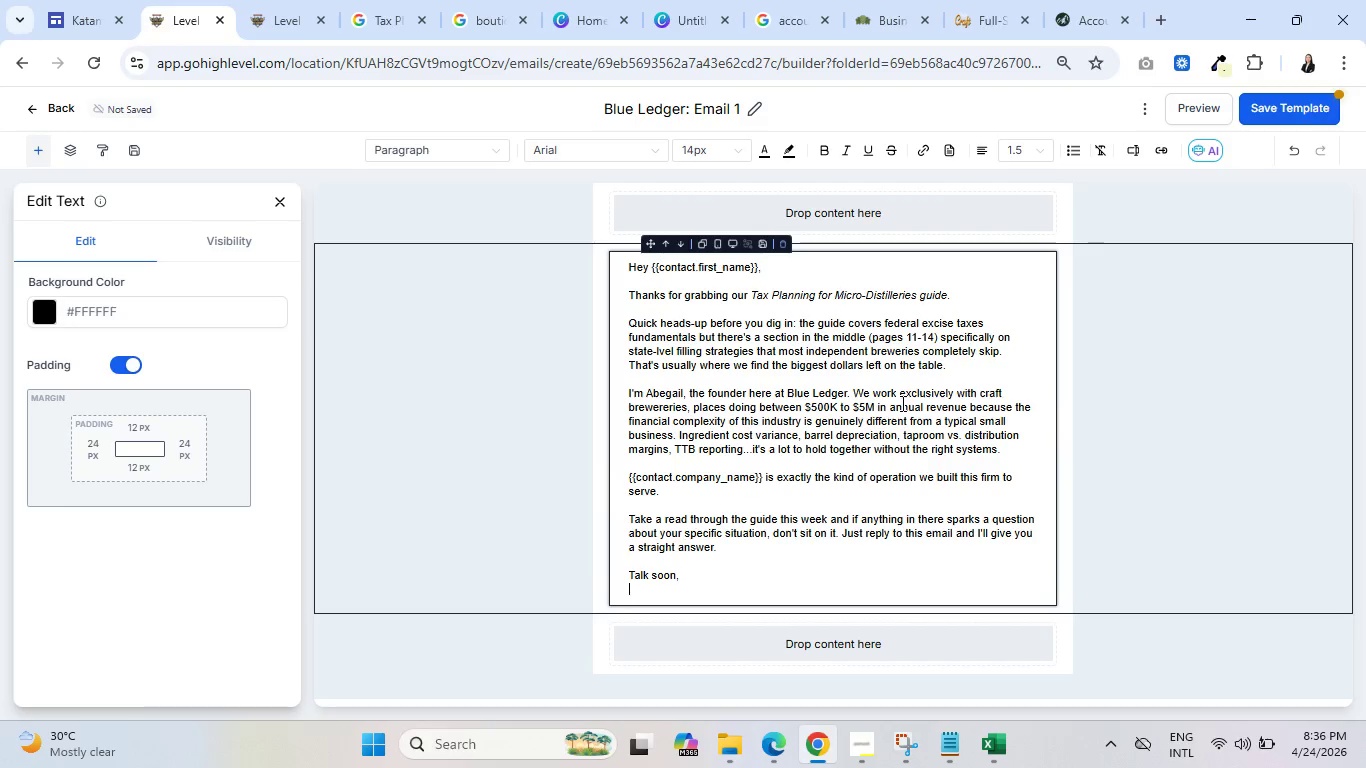 
key(Enter)
 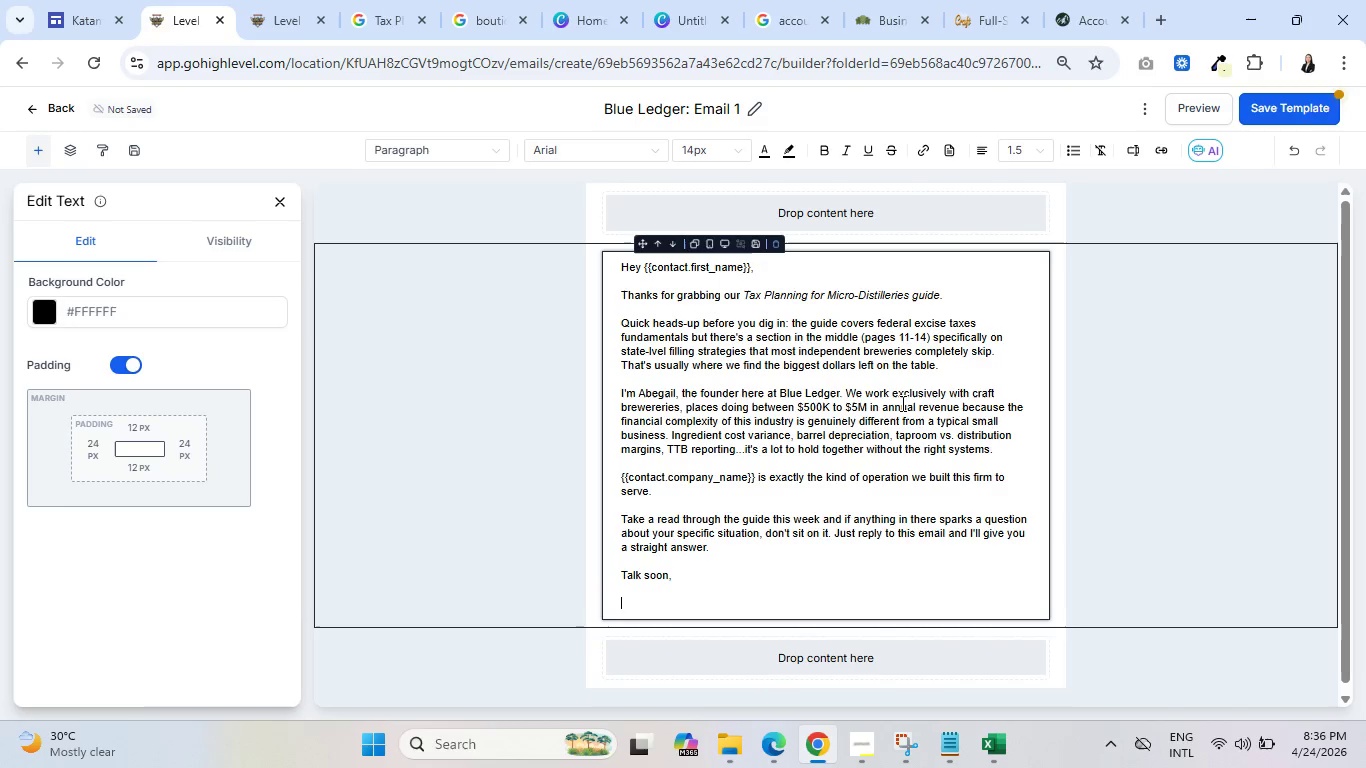 
type(Abegail)
 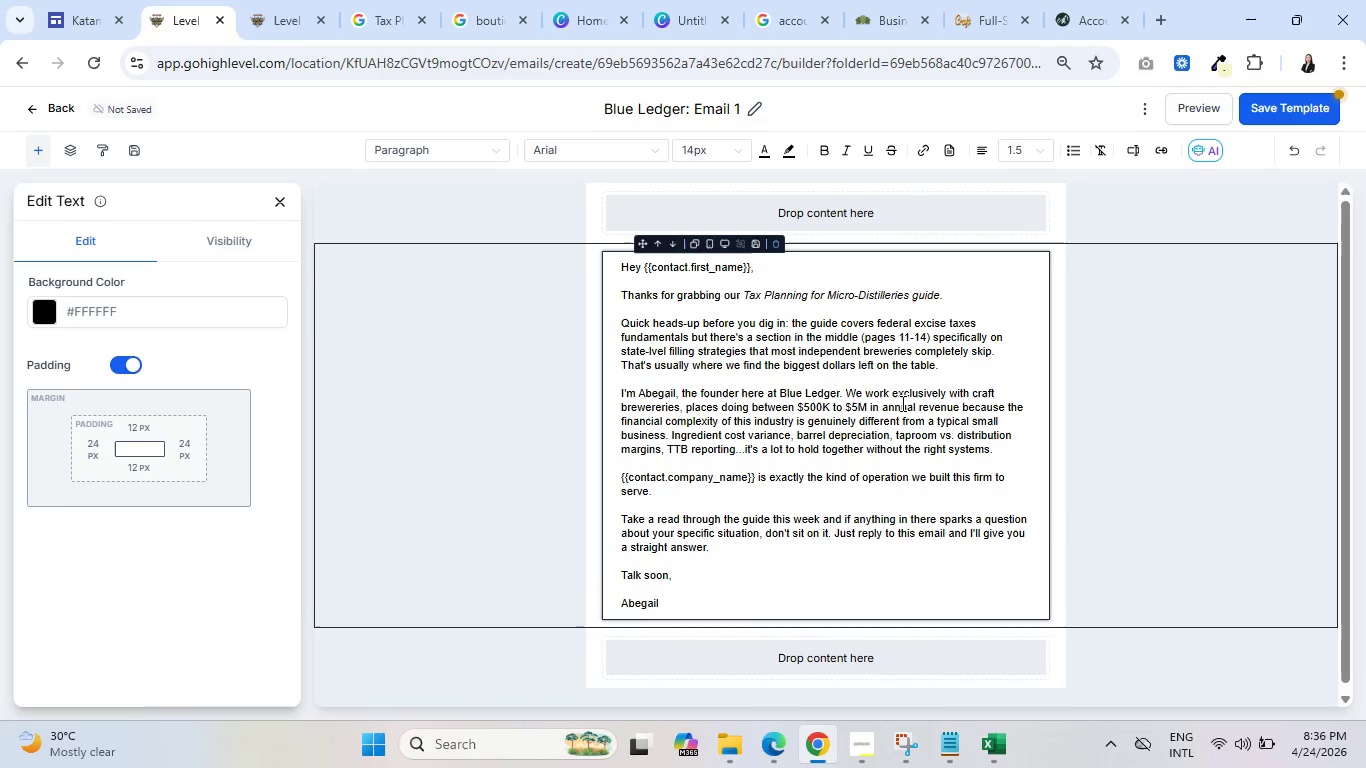 
key(Space)
 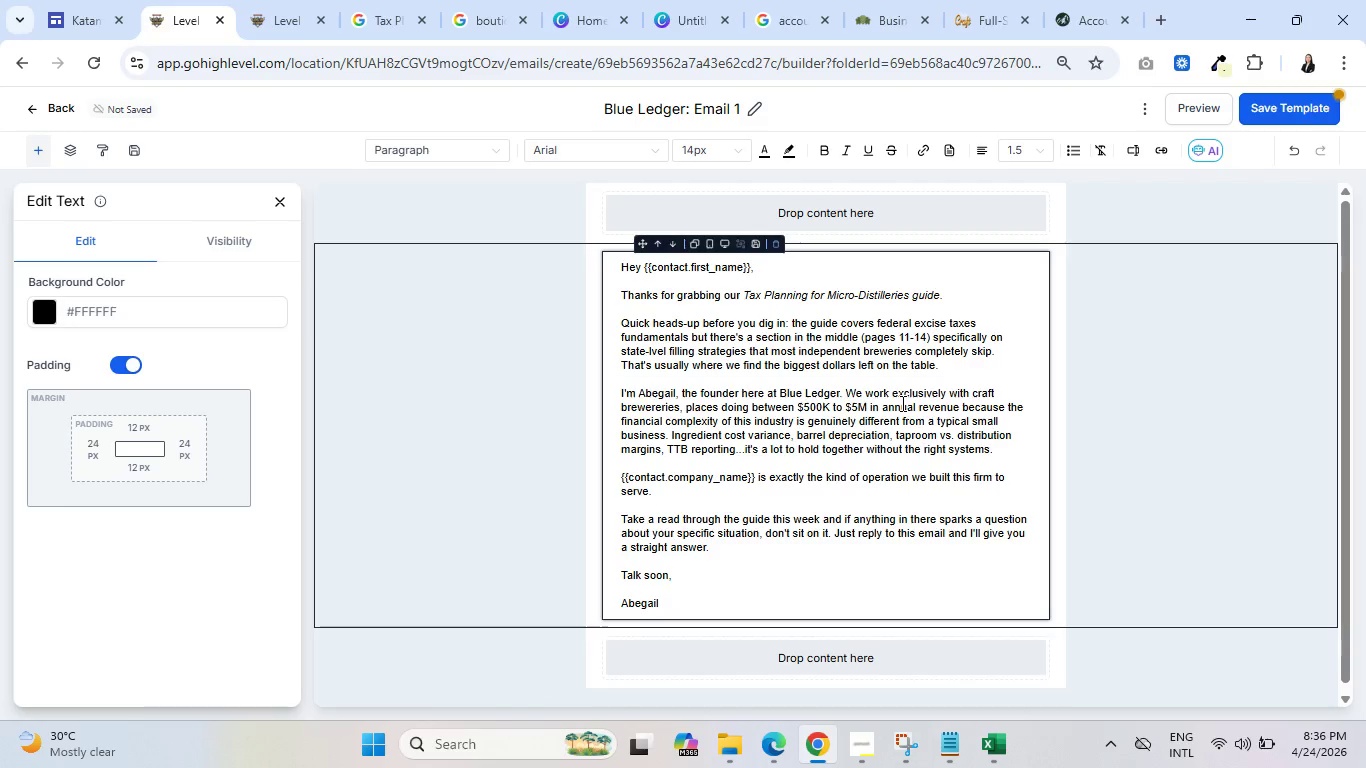 
wait(9.02)
 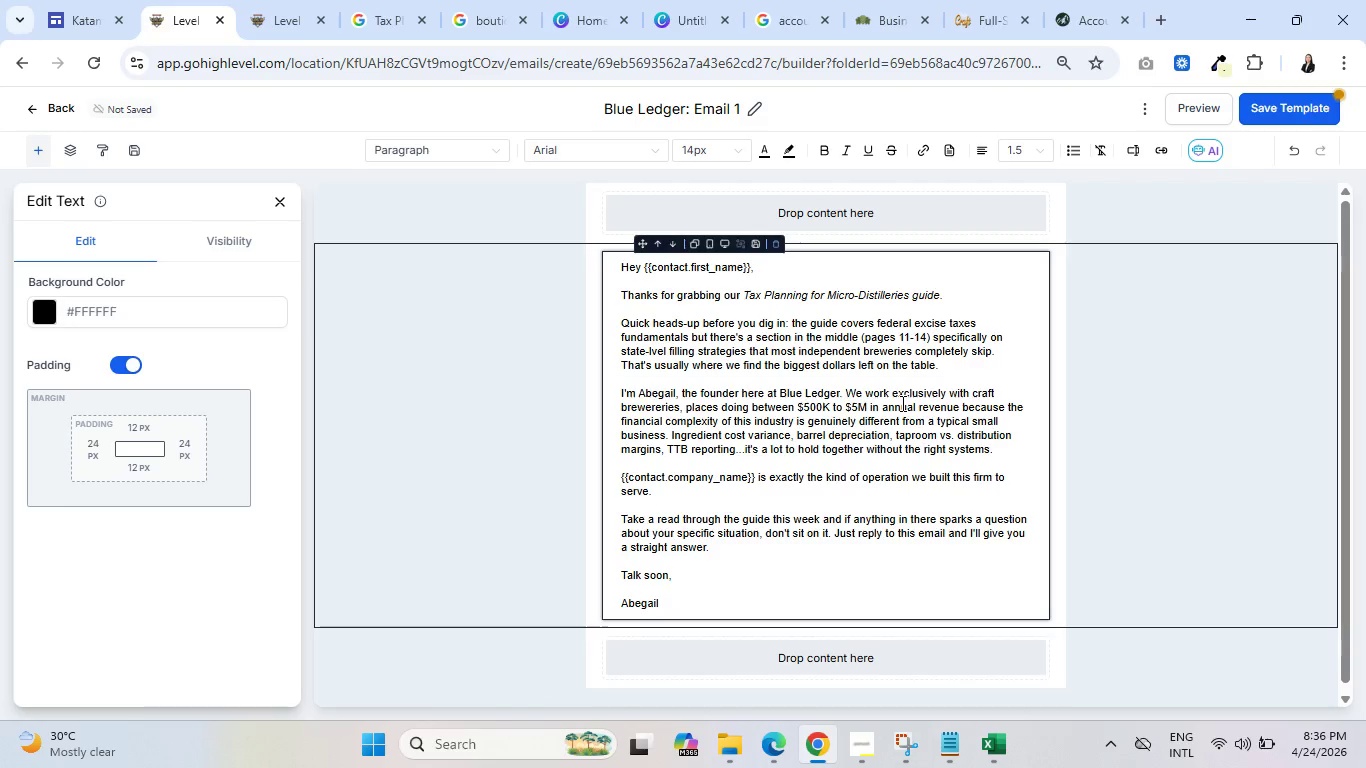 
type(Smith, CPA)
 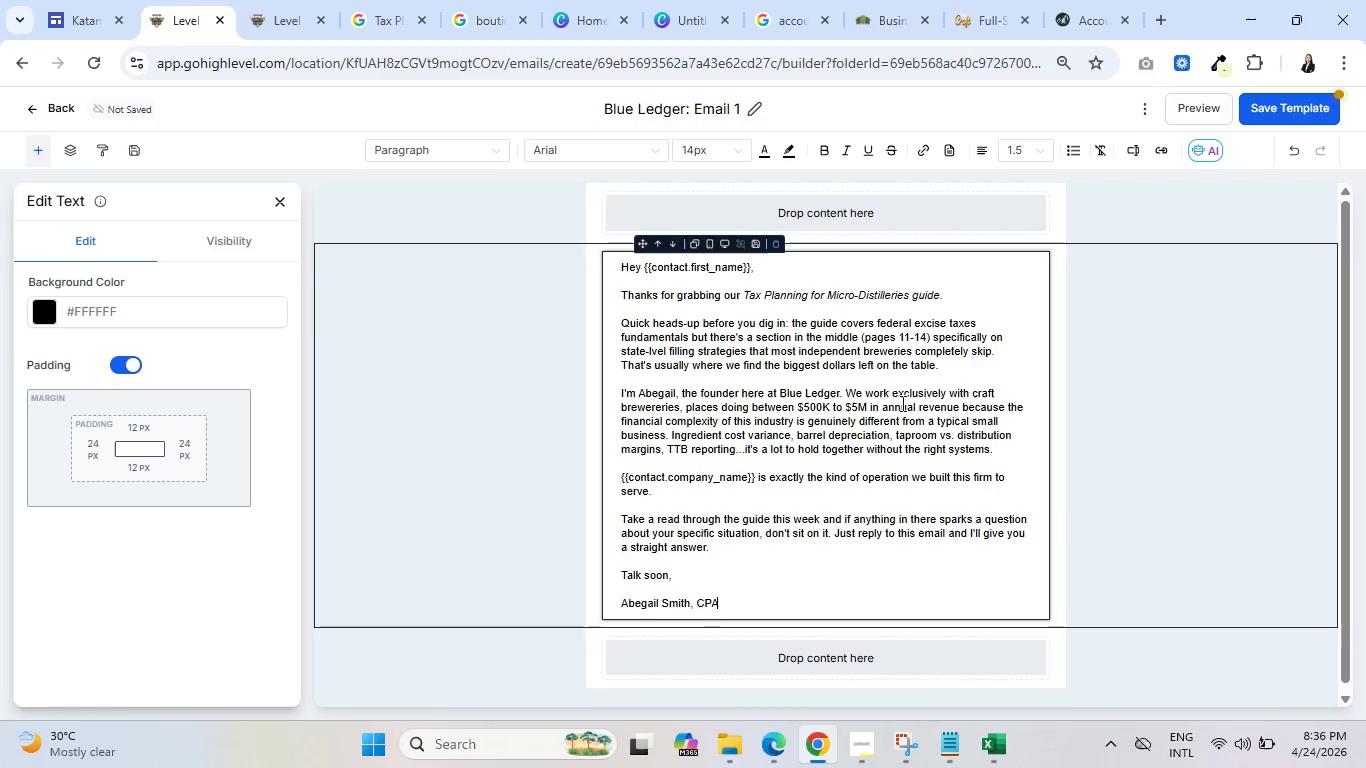 
left_click([981, 0])
 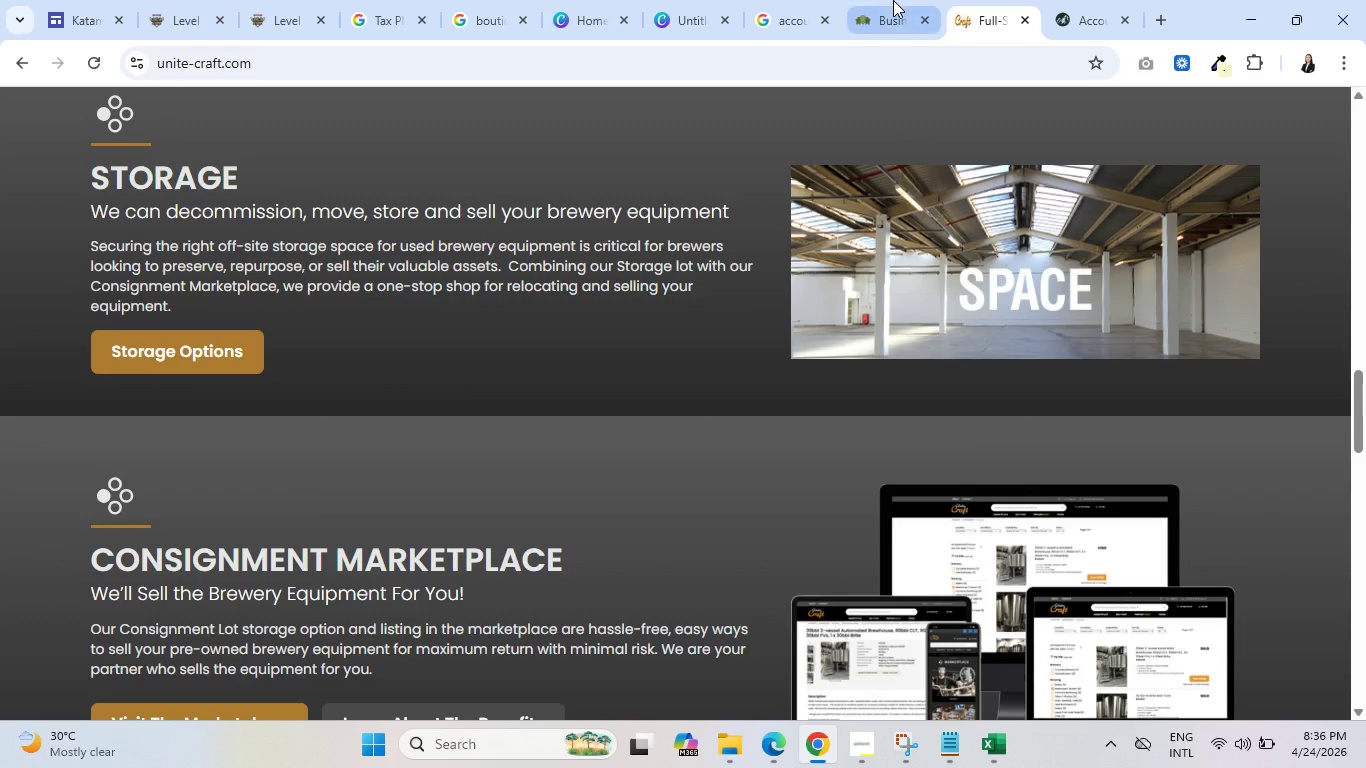 
left_click([892, 0])
 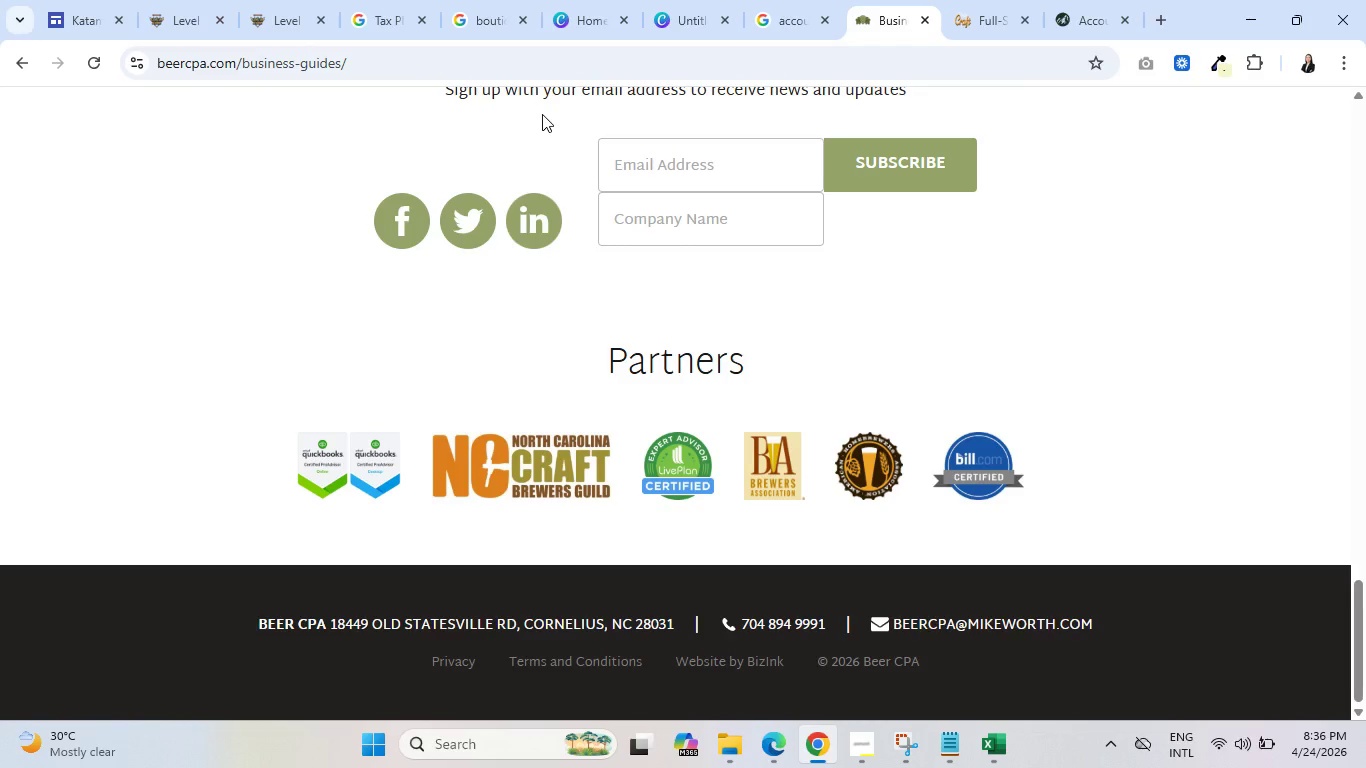 
scroll: coordinate [718, 241], scroll_direction: up, amount: 31.0
 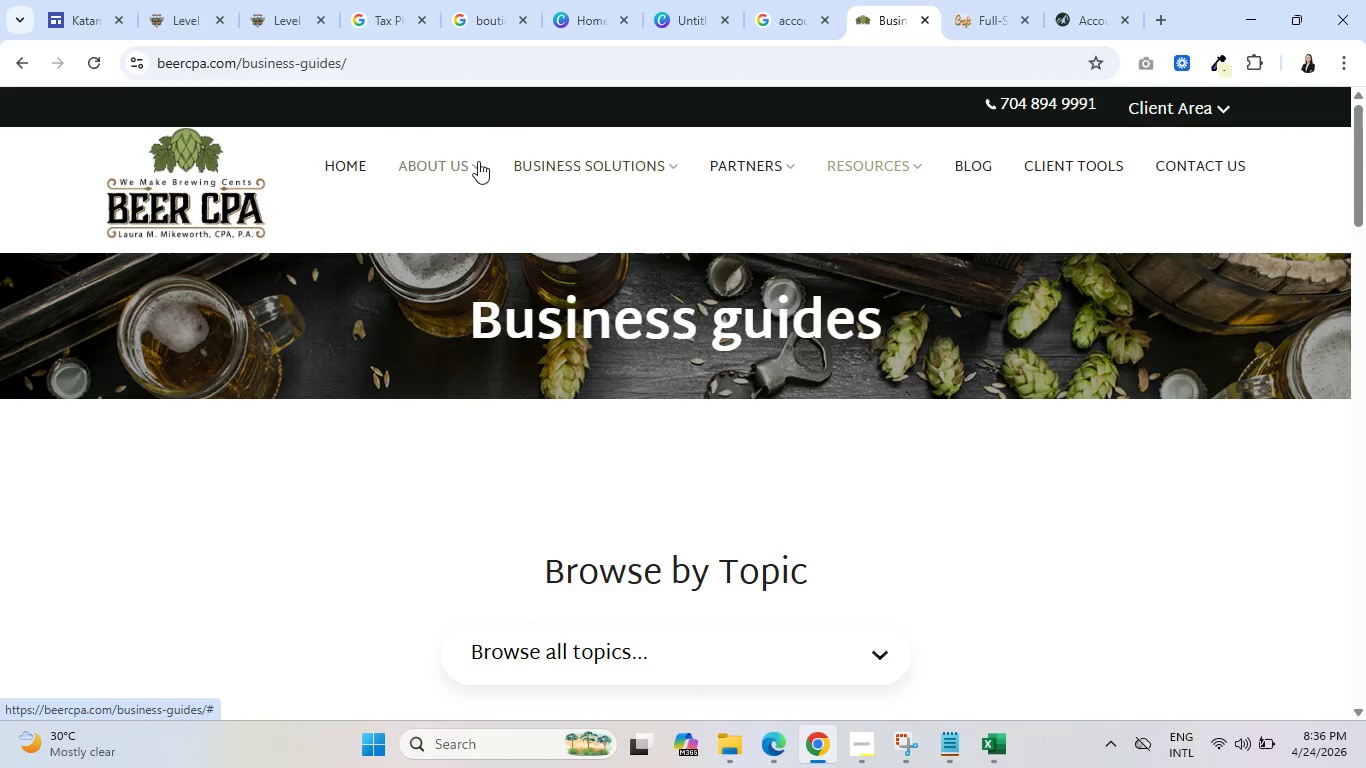 
left_click([464, 159])
 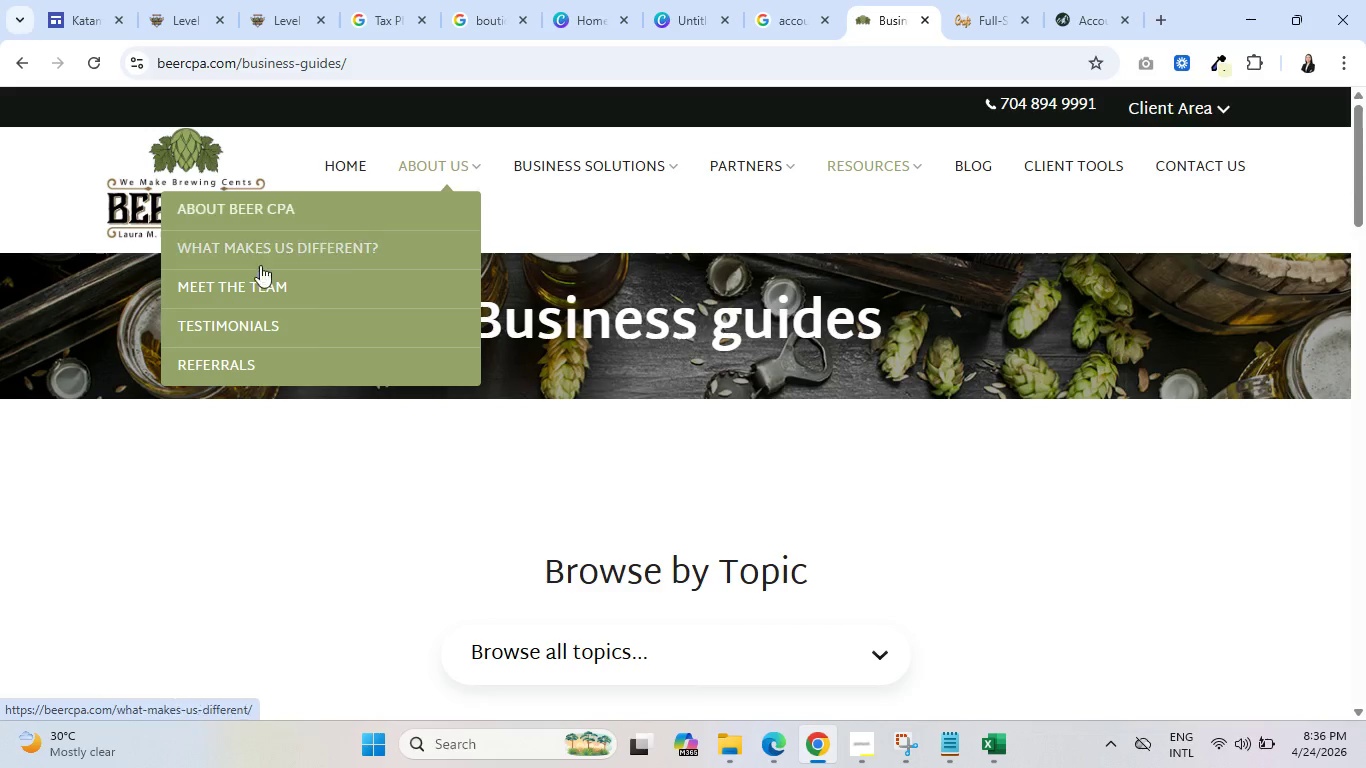 
left_click([228, 284])
 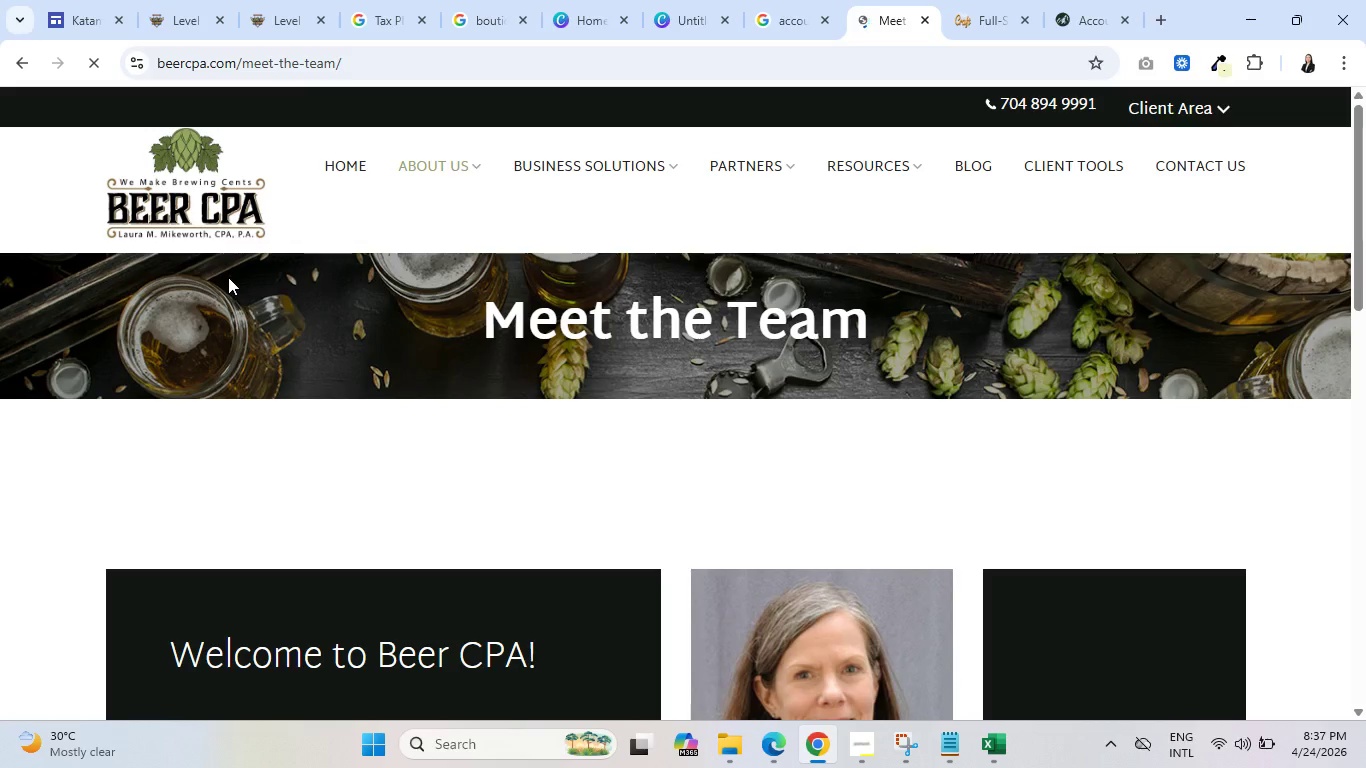 
scroll: coordinate [603, 361], scroll_direction: down, amount: 8.0
 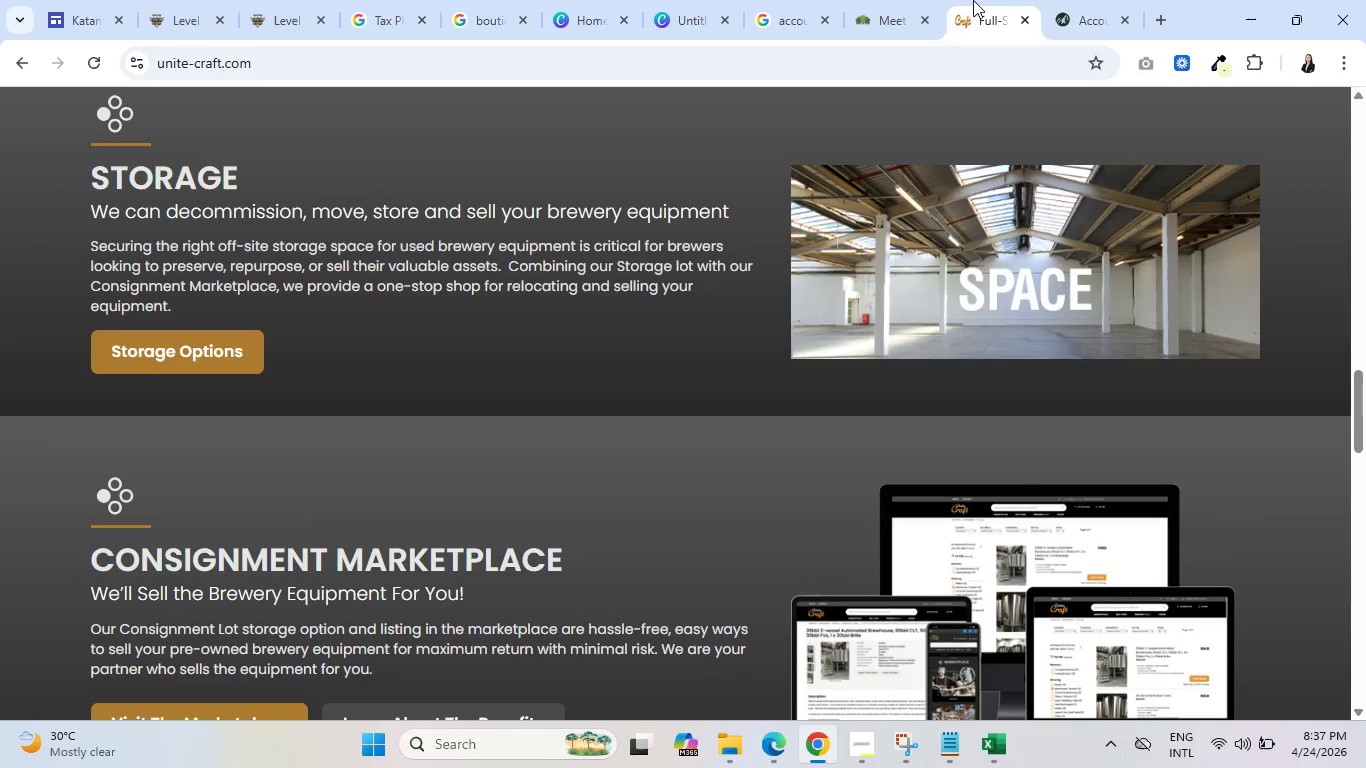 
scroll: coordinate [666, 322], scroll_direction: up, amount: 26.0
 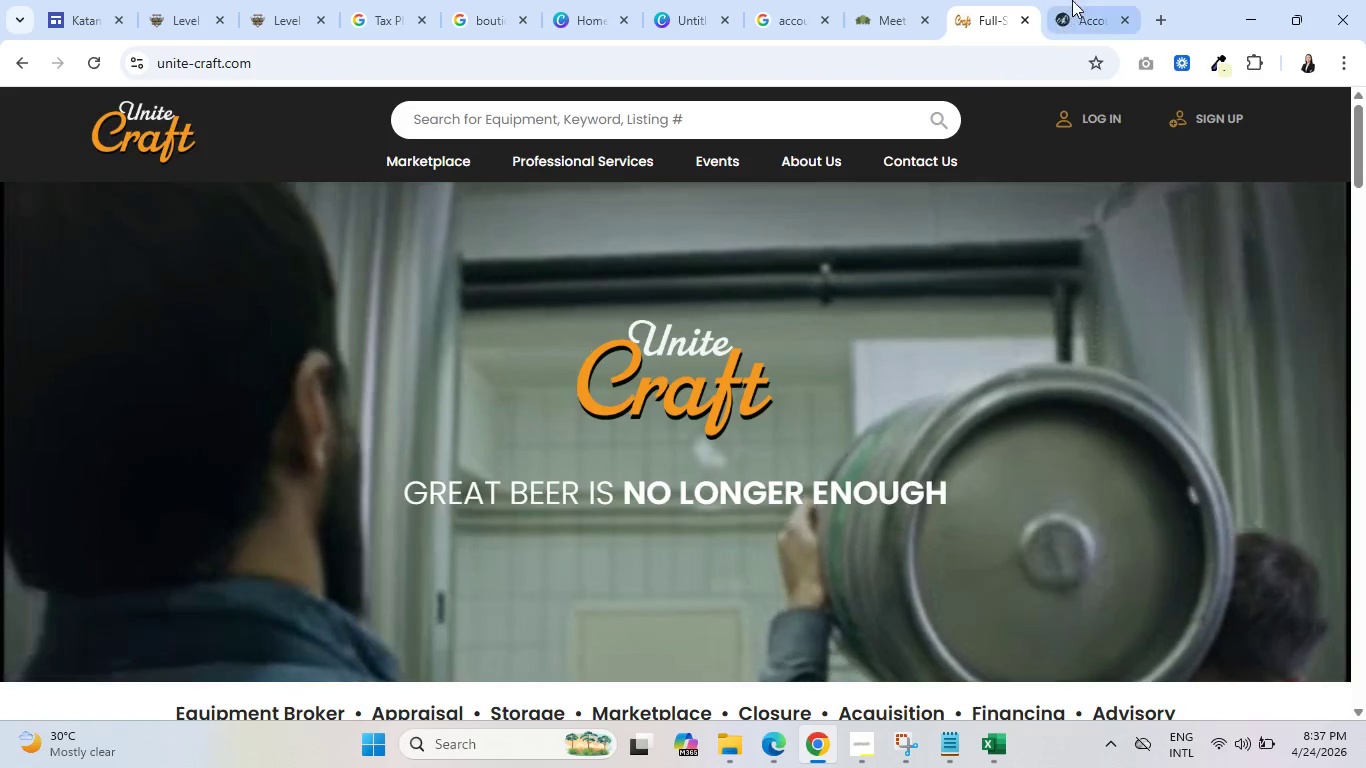 
left_click([1090, 0])
 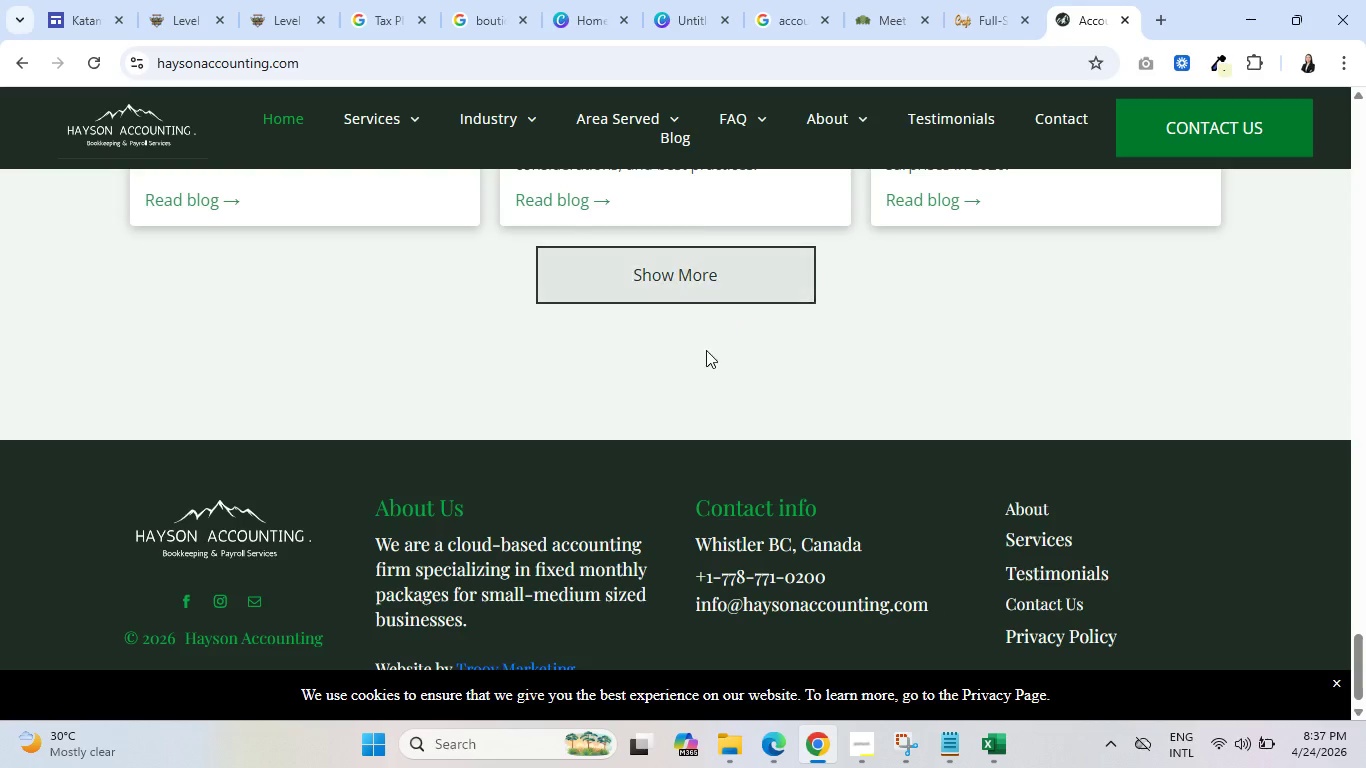 
scroll: coordinate [700, 352], scroll_direction: up, amount: 59.0
 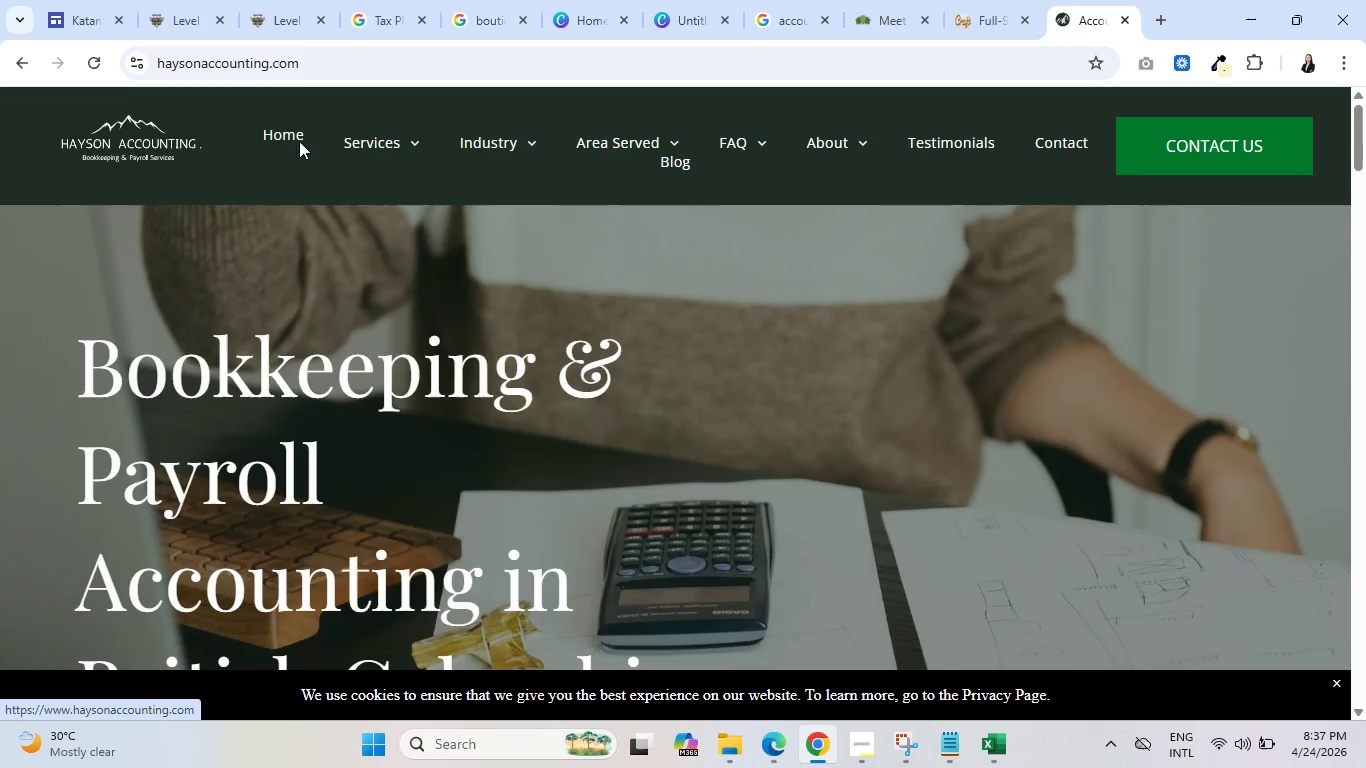 
mouse_move([684, 129])
 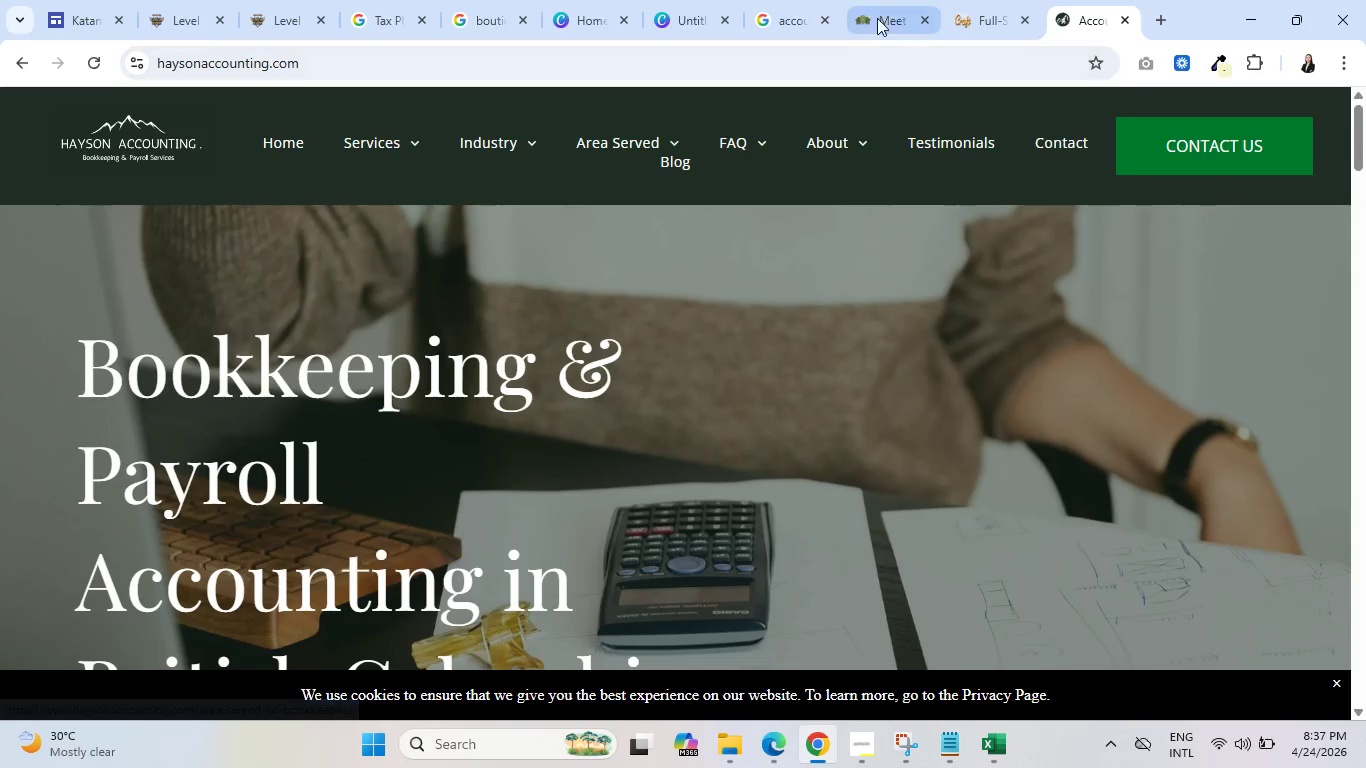 
left_click([879, 16])
 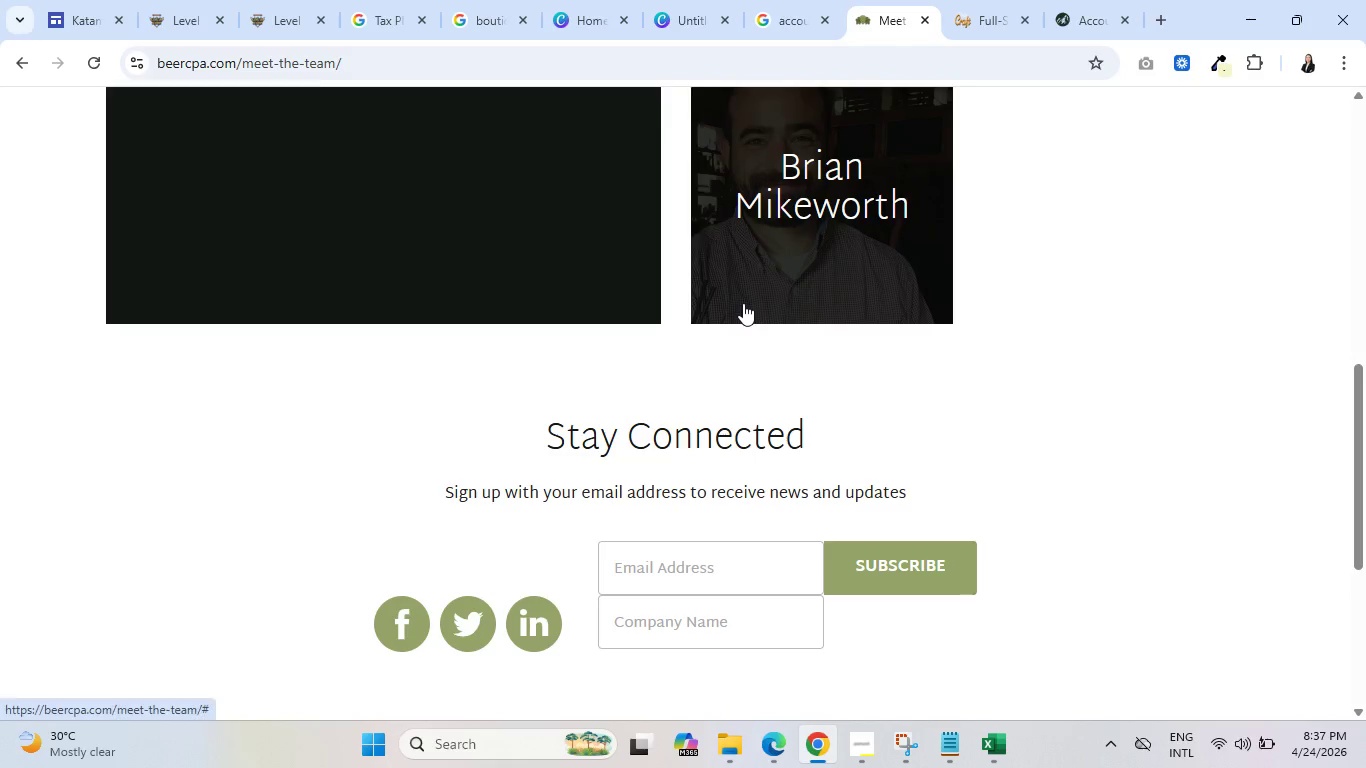 
scroll: coordinate [744, 302], scroll_direction: up, amount: 6.0
 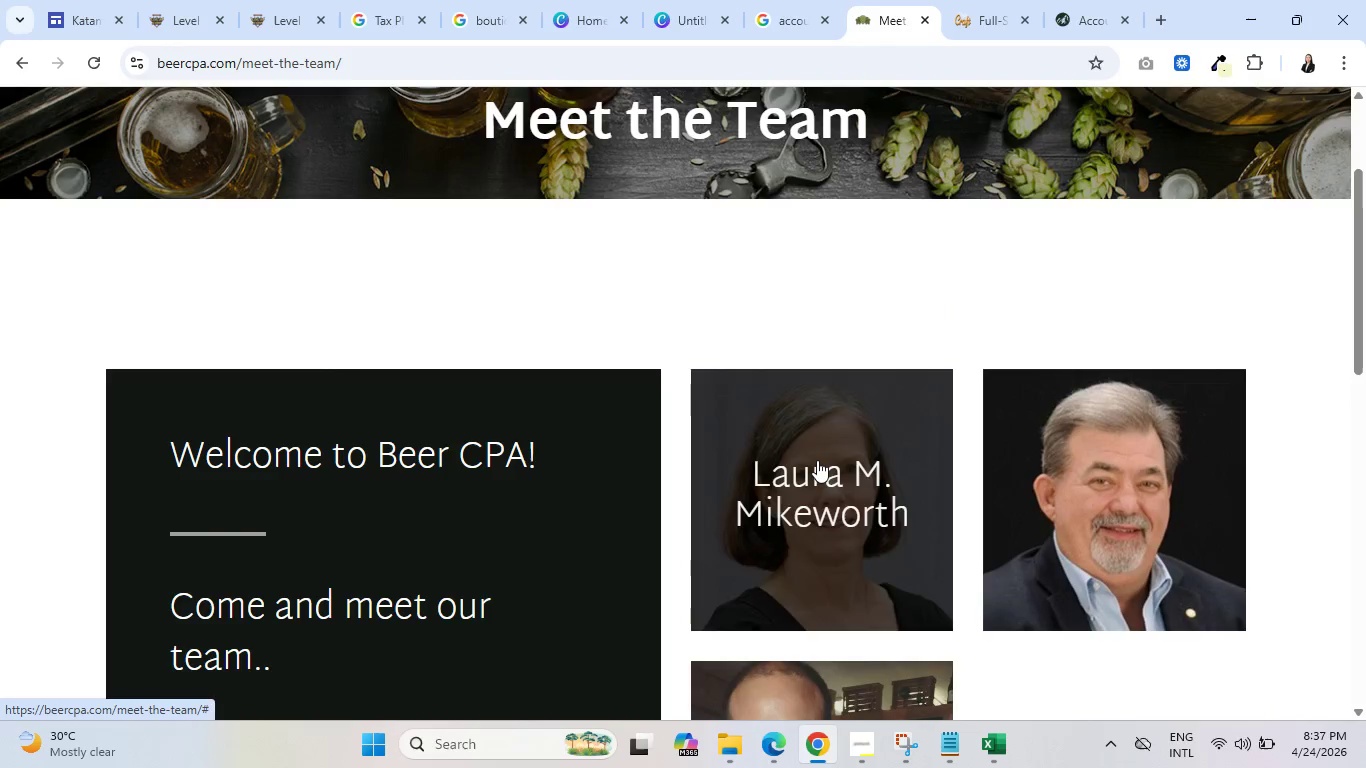 
left_click([816, 461])
 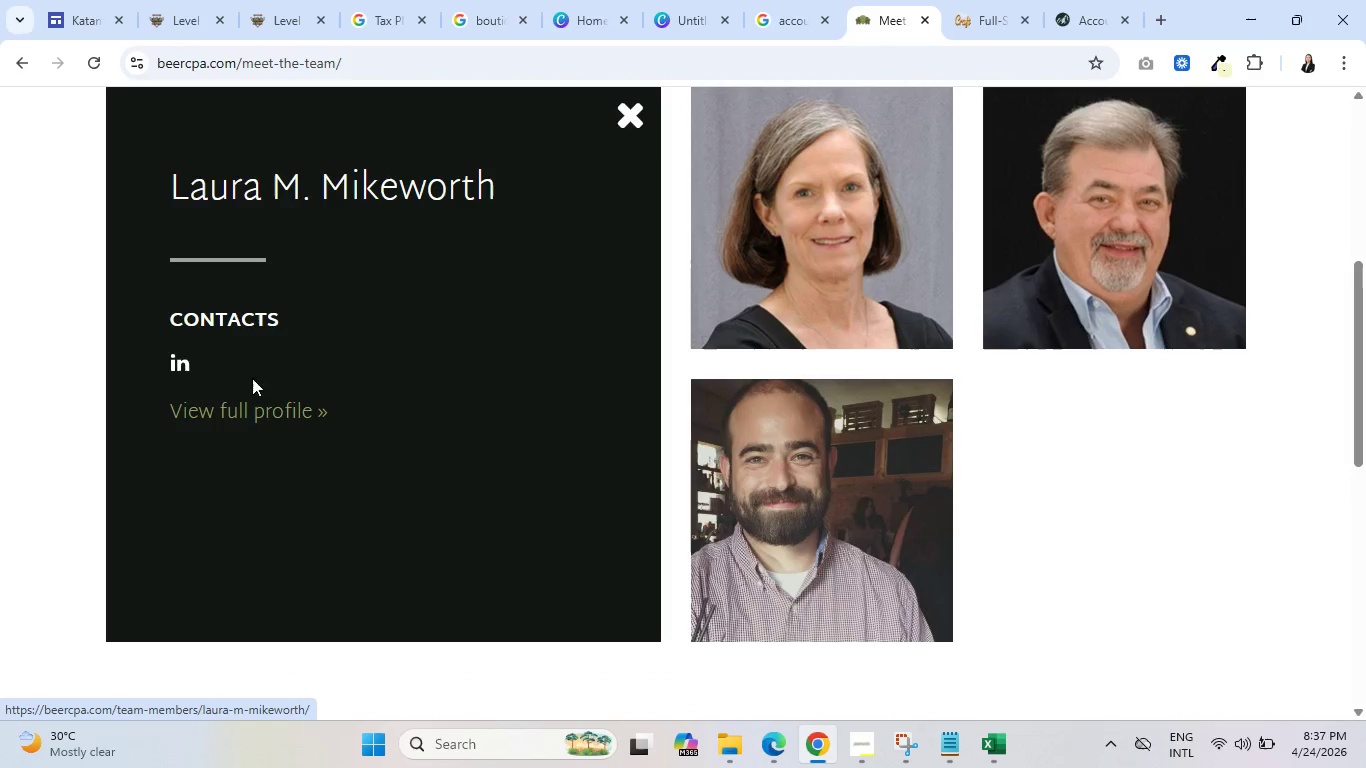 
left_click([1117, 204])
 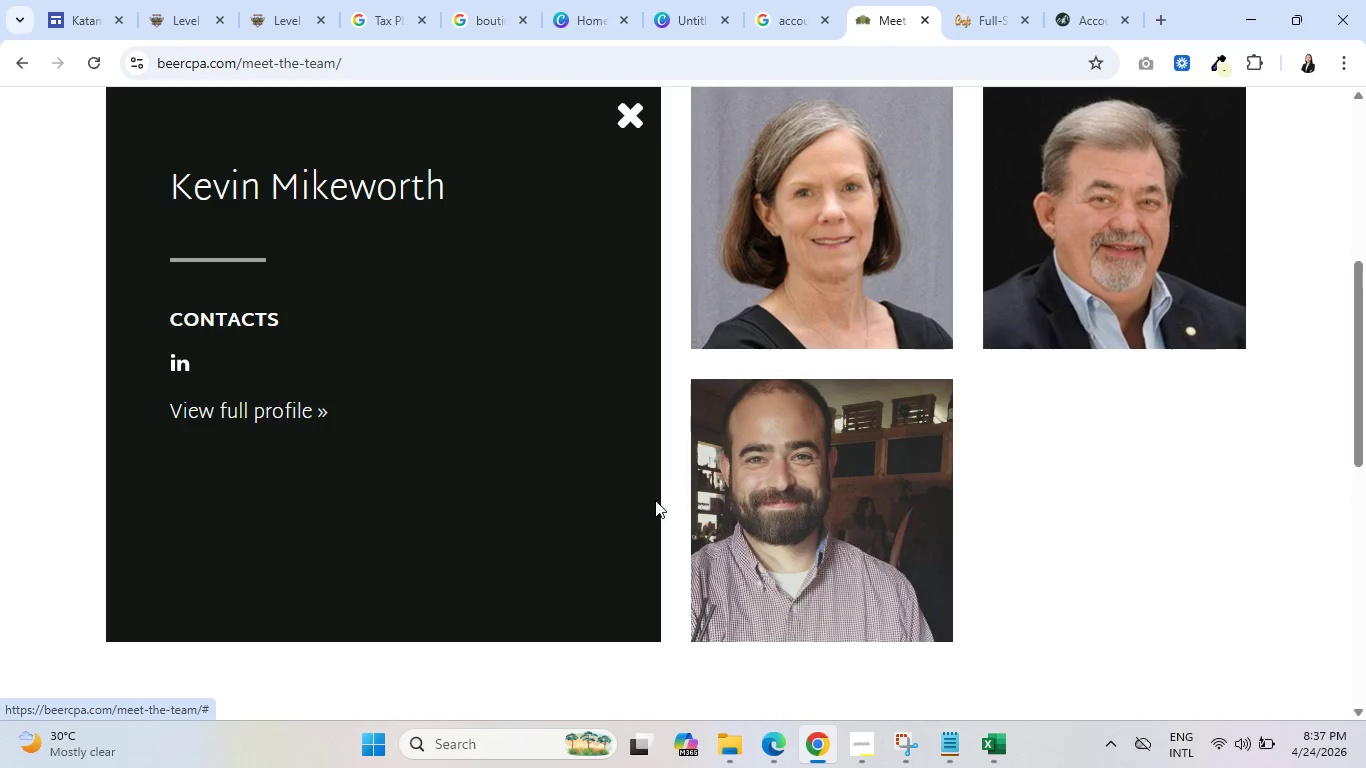 
left_click([762, 497])
 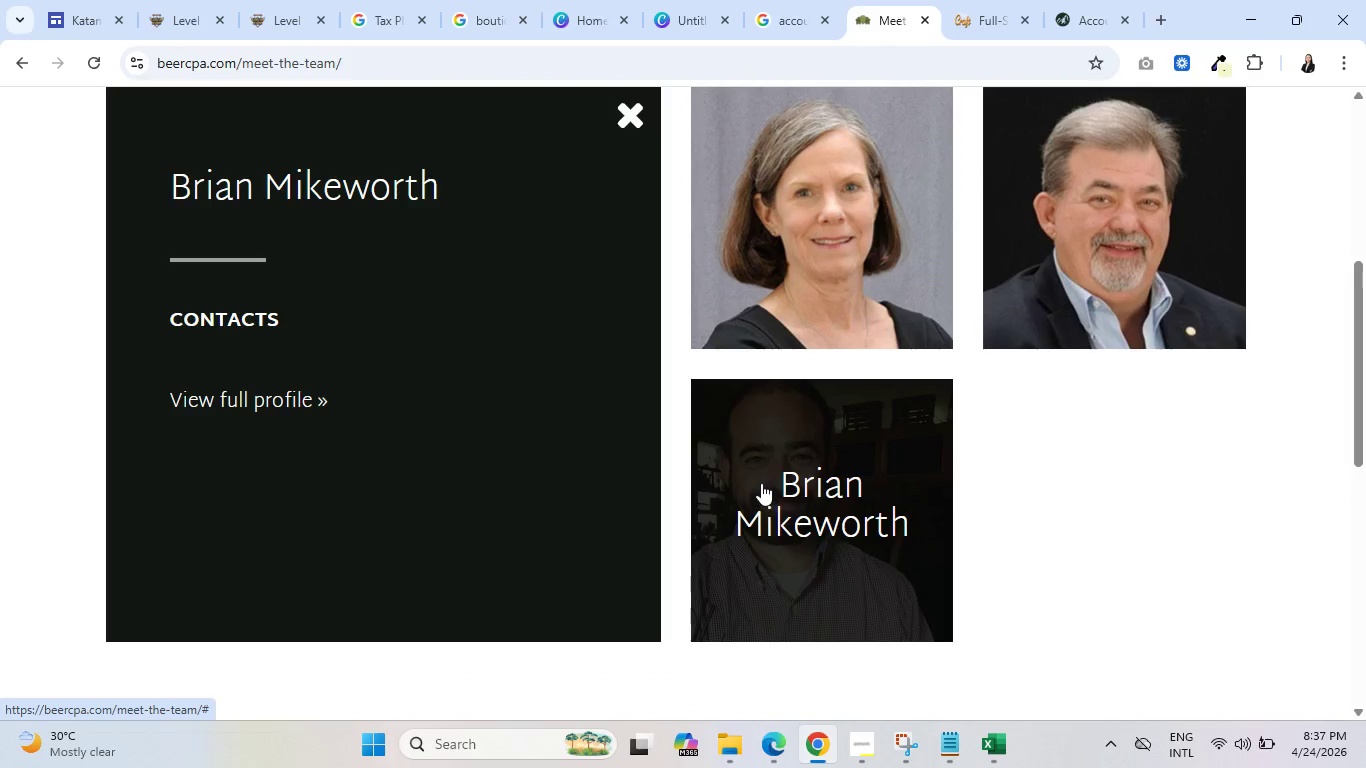 
scroll: coordinate [796, 434], scroll_direction: up, amount: 4.0
 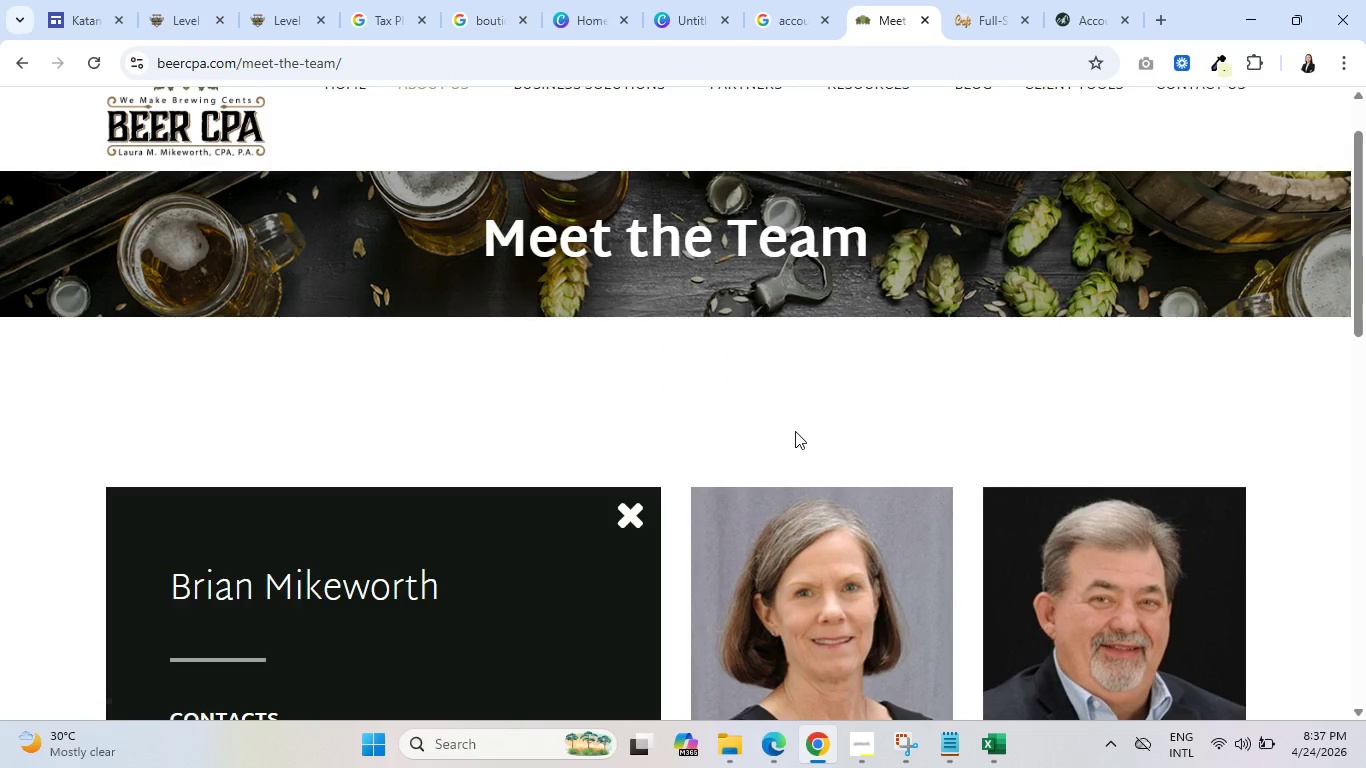 
scroll: coordinate [794, 430], scroll_direction: down, amount: 2.0
 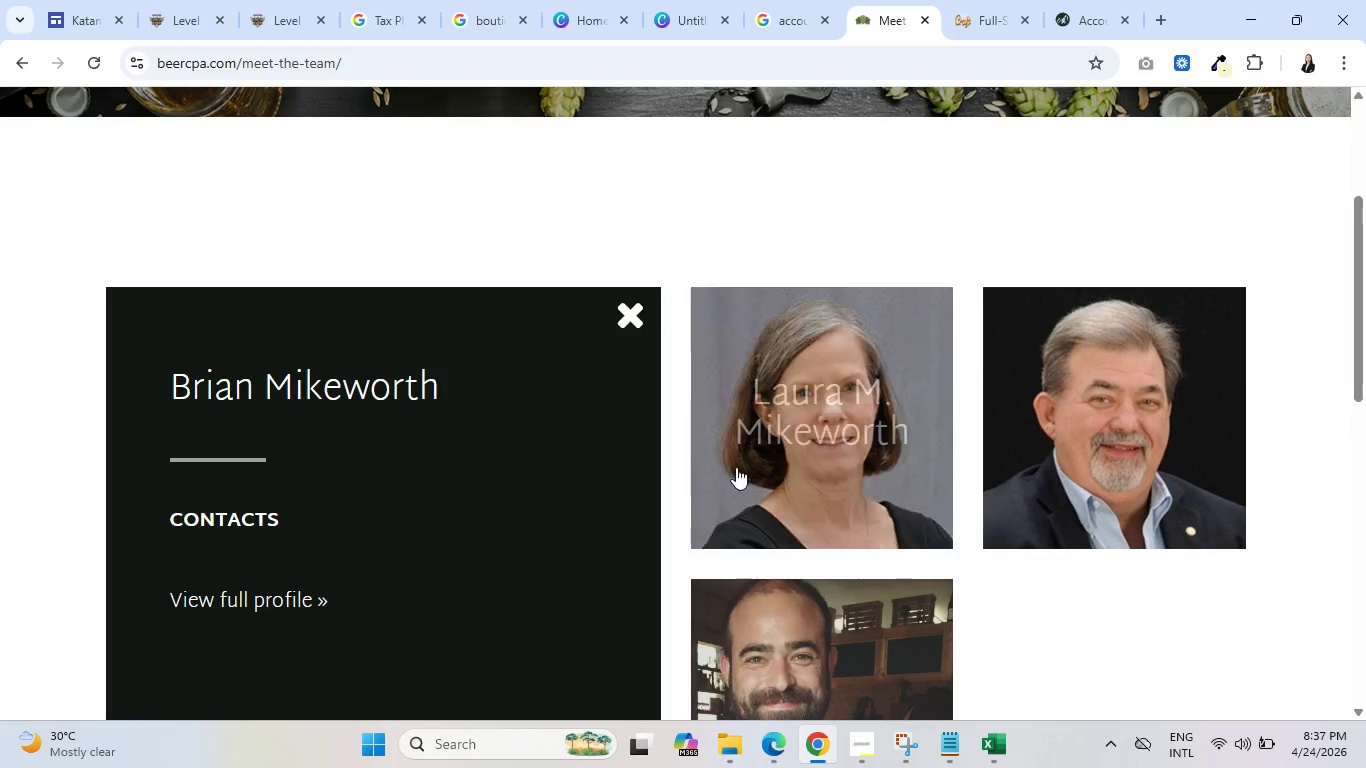 
left_click([780, 449])
 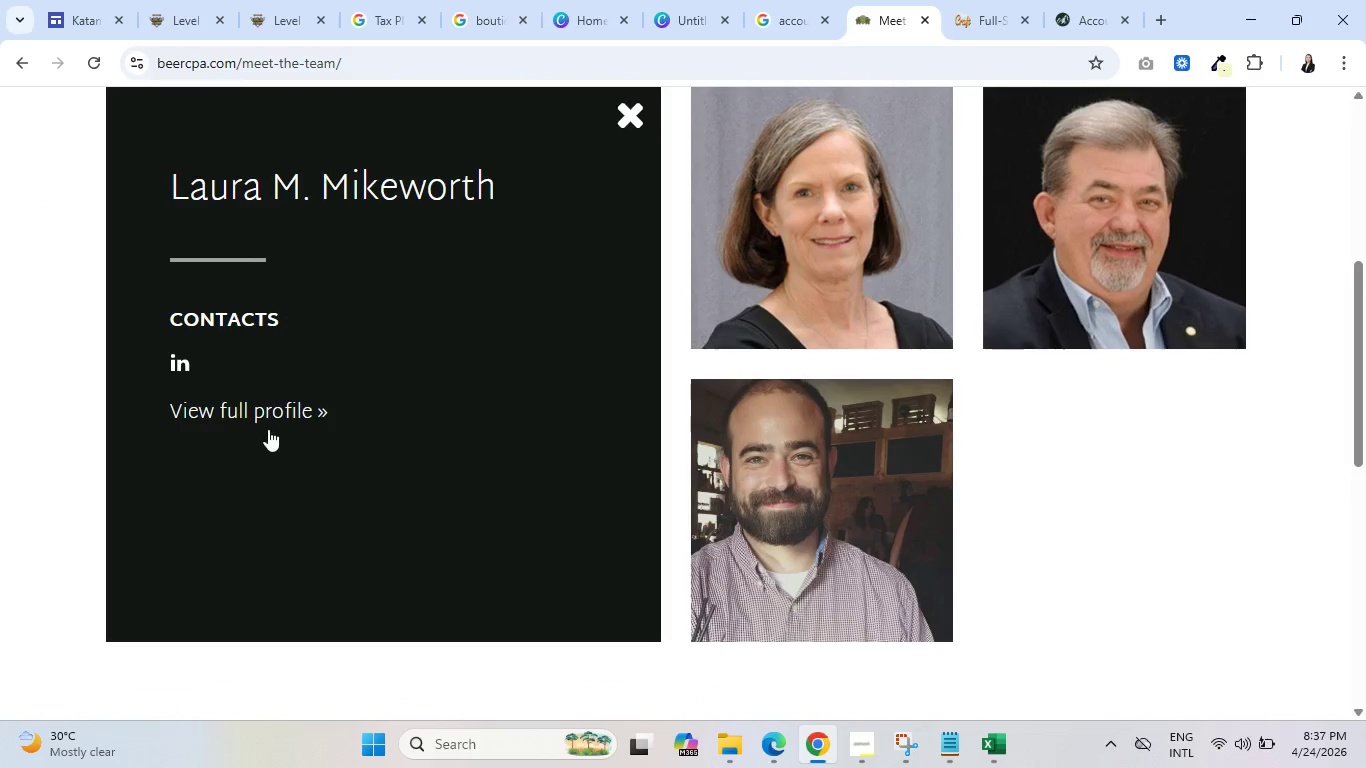 
left_click([271, 419])
 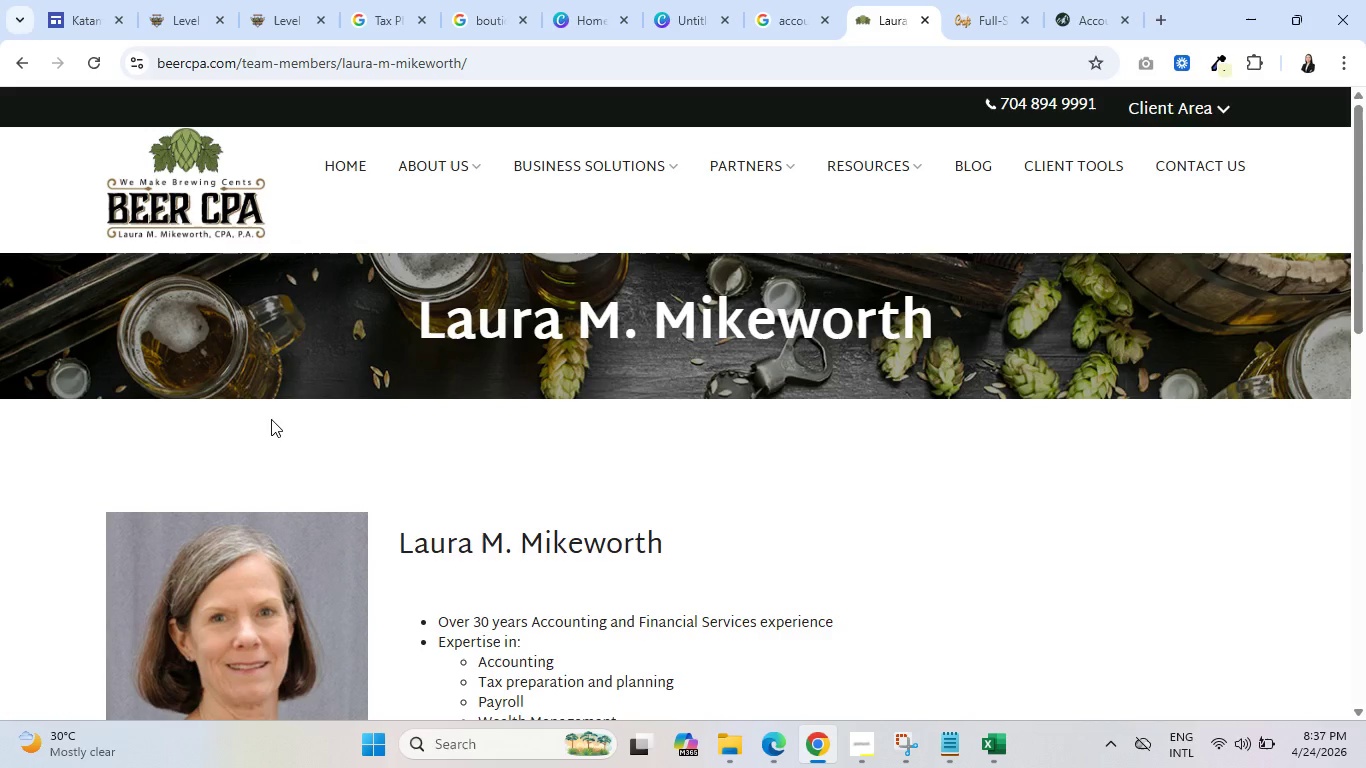 
scroll: coordinate [620, 436], scroll_direction: down, amount: 5.0
 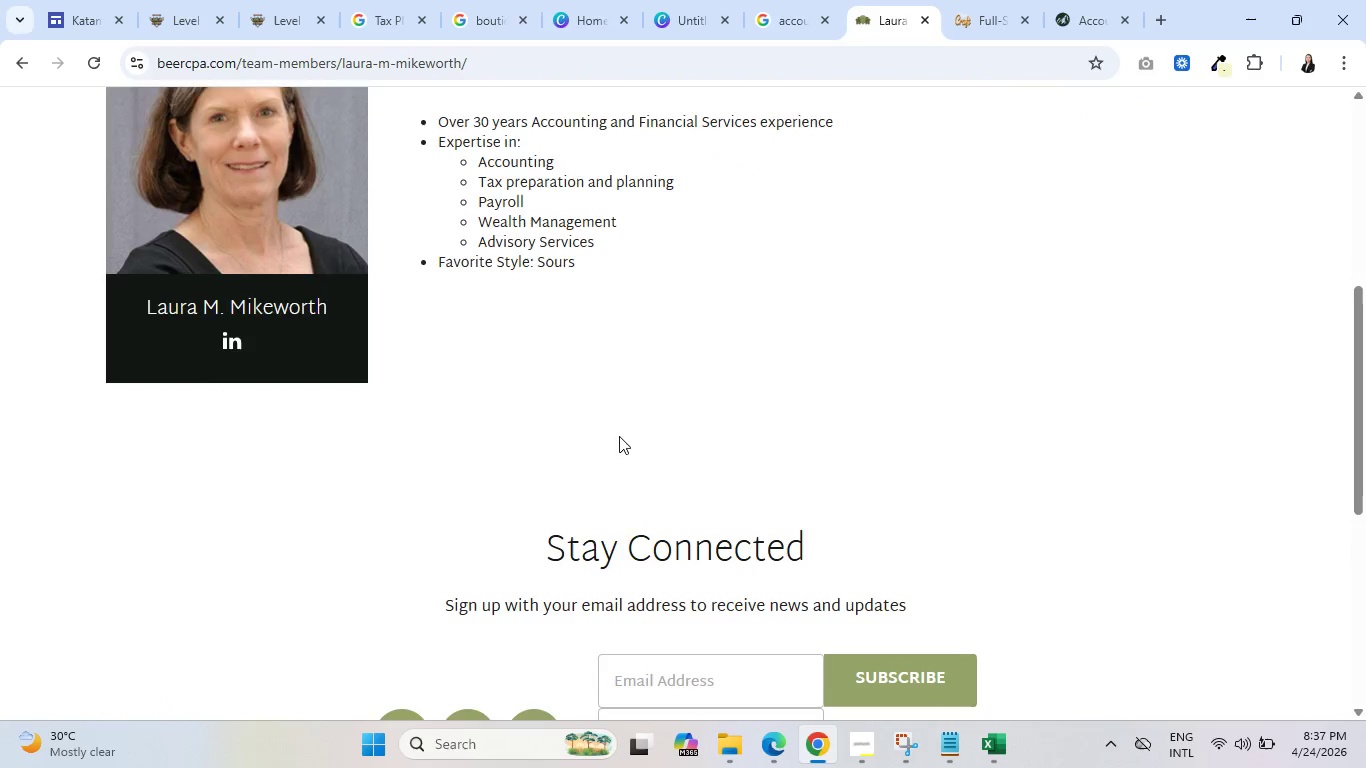 
scroll: coordinate [619, 434], scroll_direction: up, amount: 3.0
 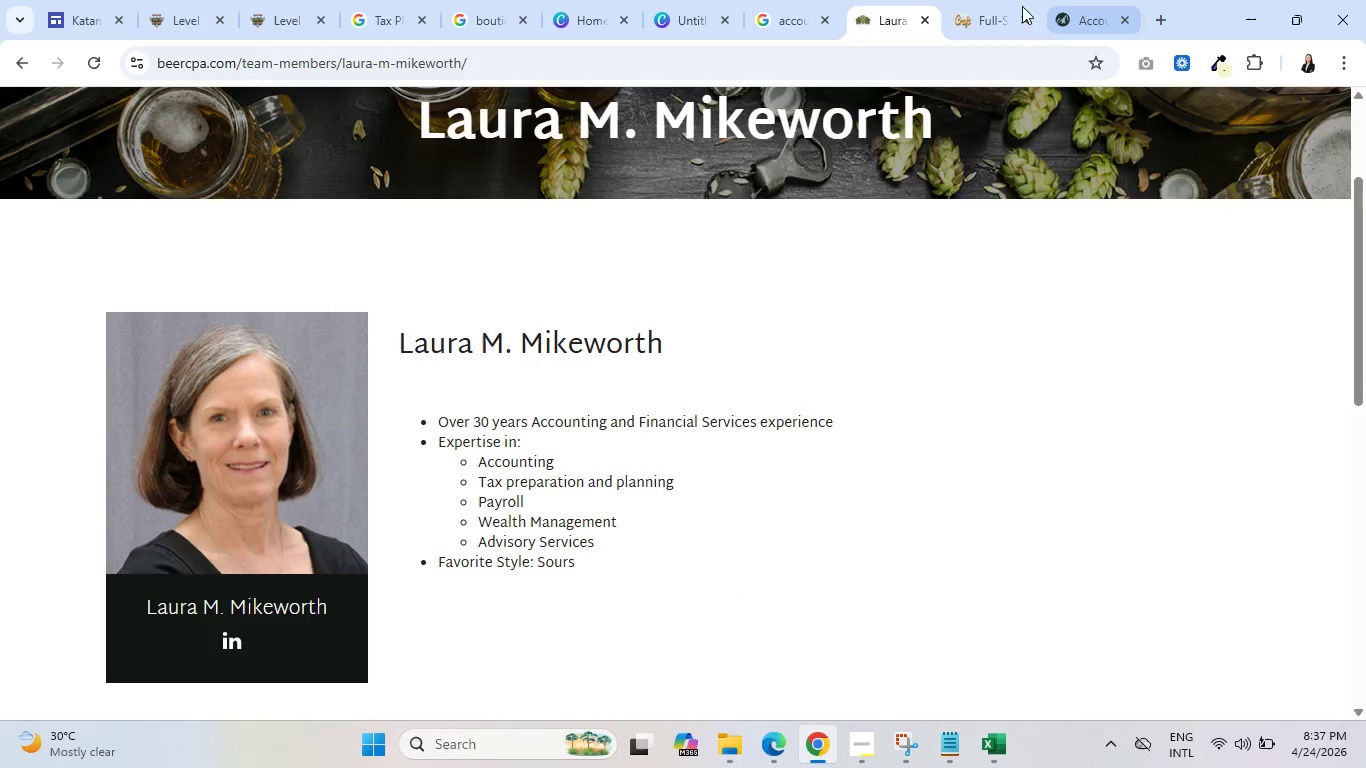 
left_click([967, 0])
 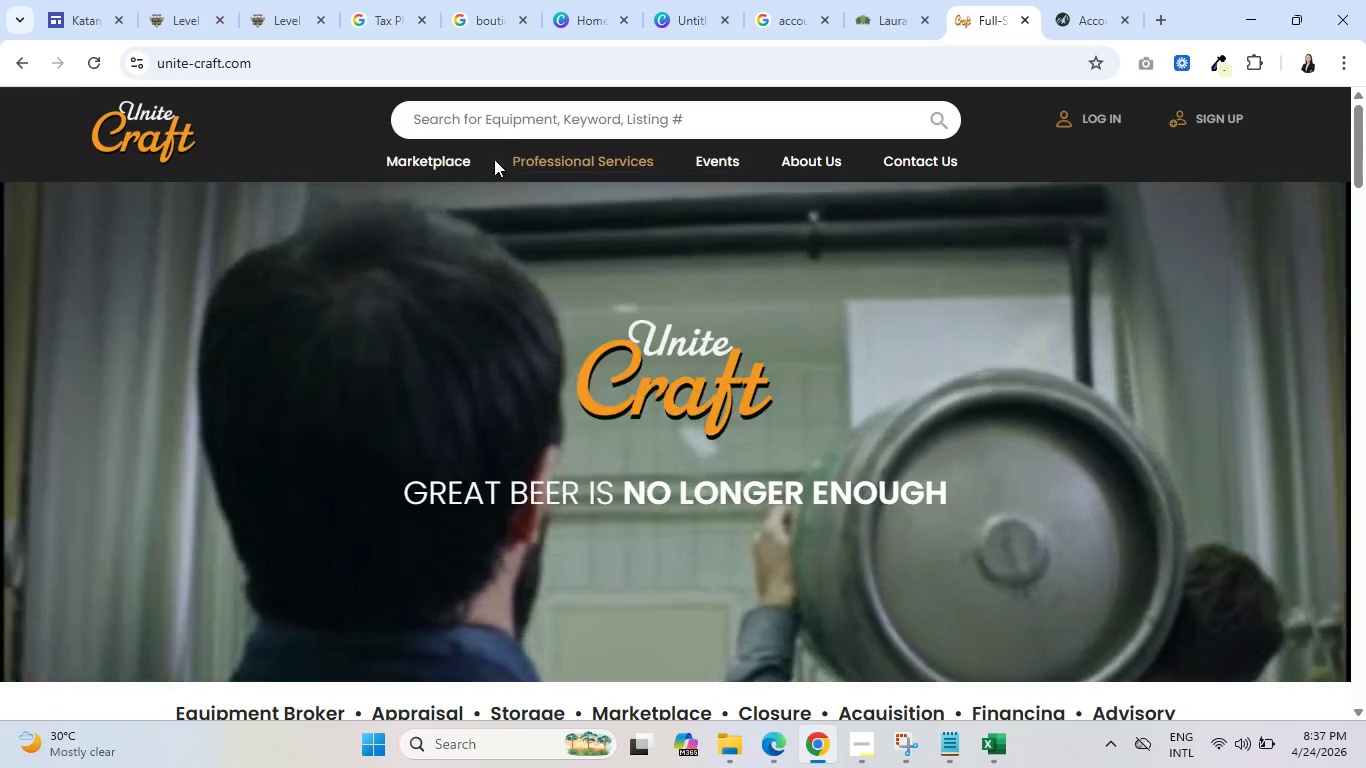 
mouse_move([553, 182])
 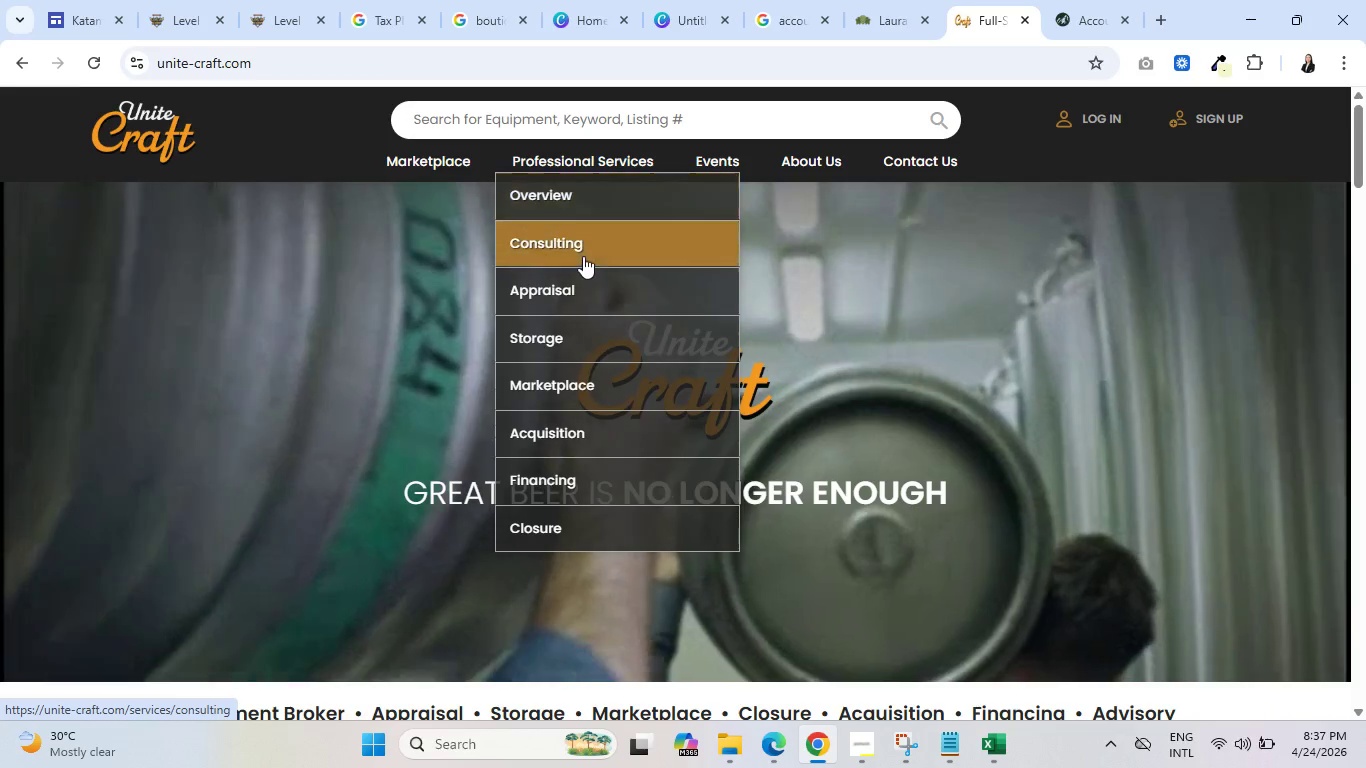 
left_click([583, 241])
 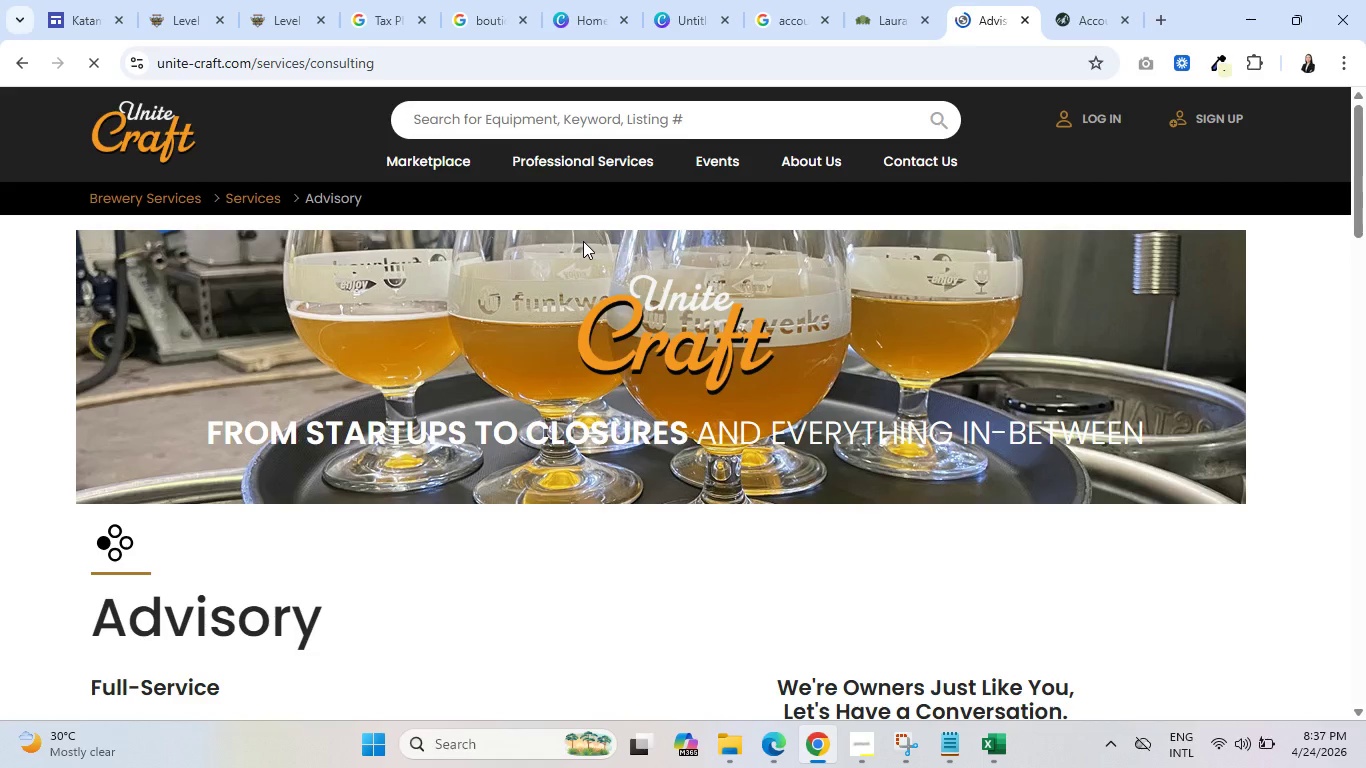 
scroll: coordinate [503, 374], scroll_direction: down, amount: 5.0
 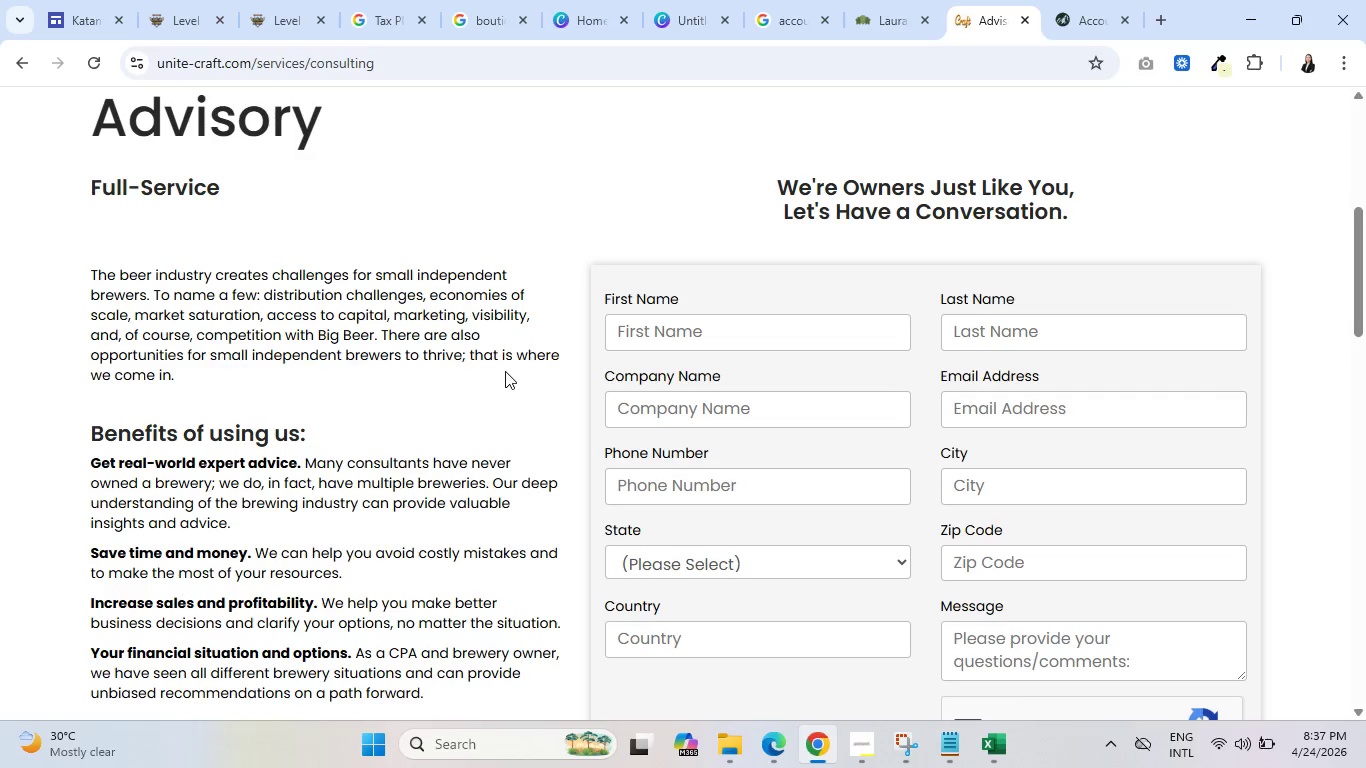 
wait(7.39)
 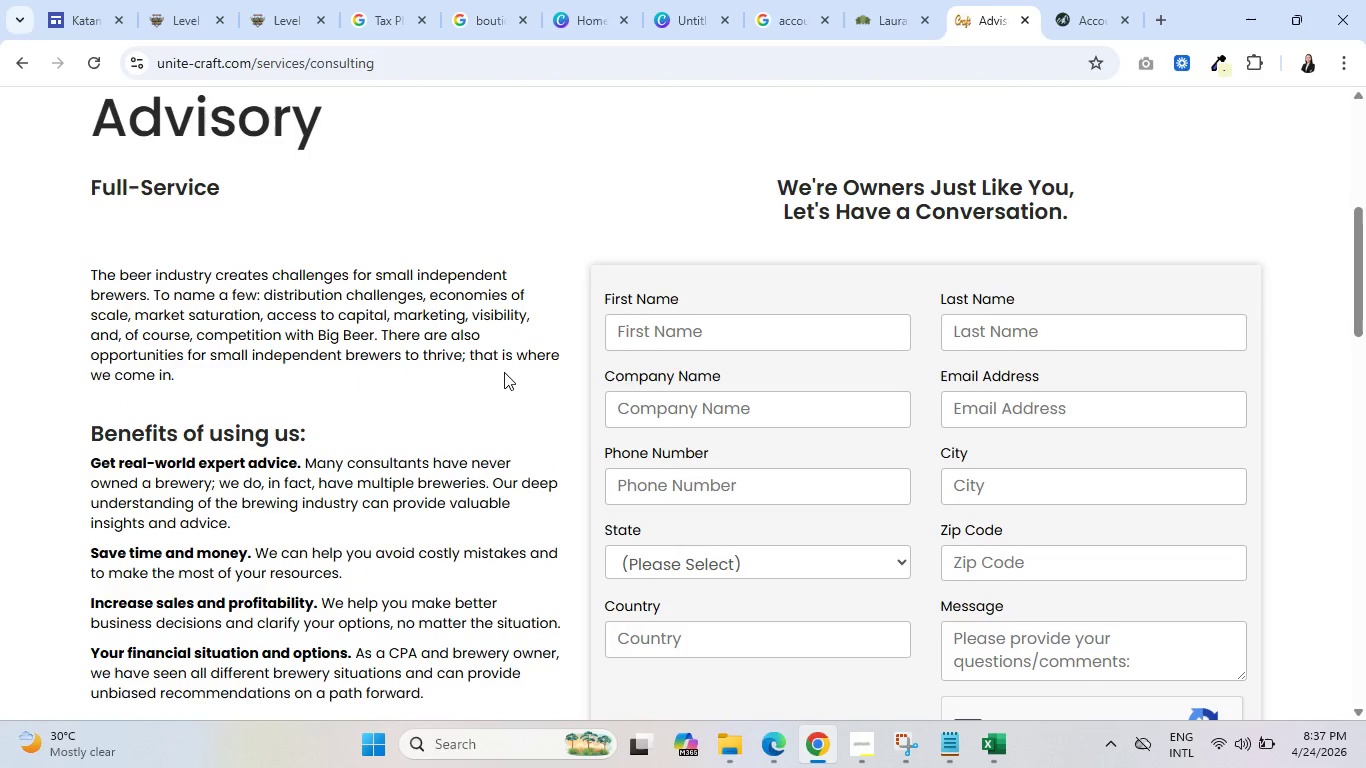 
scroll: coordinate [503, 384], scroll_direction: down, amount: 6.0
 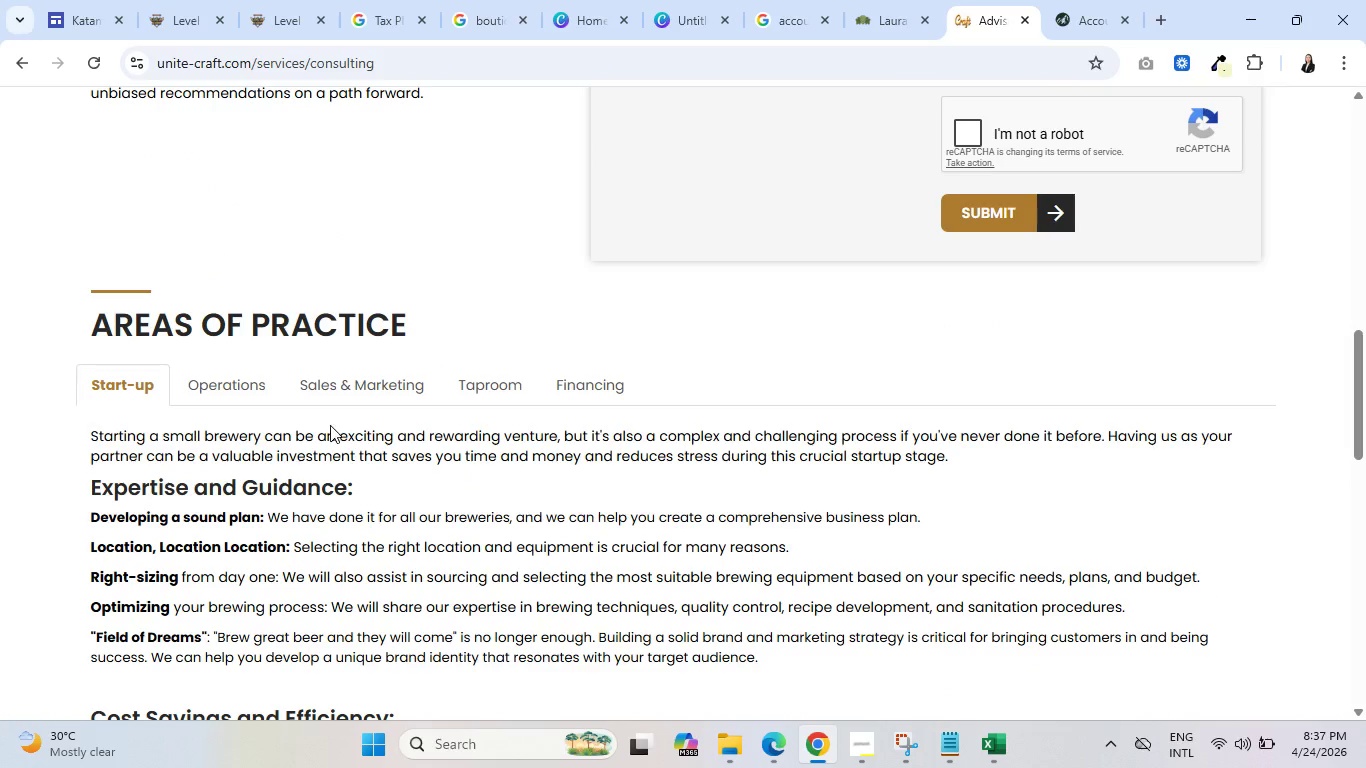 
left_click([221, 384])
 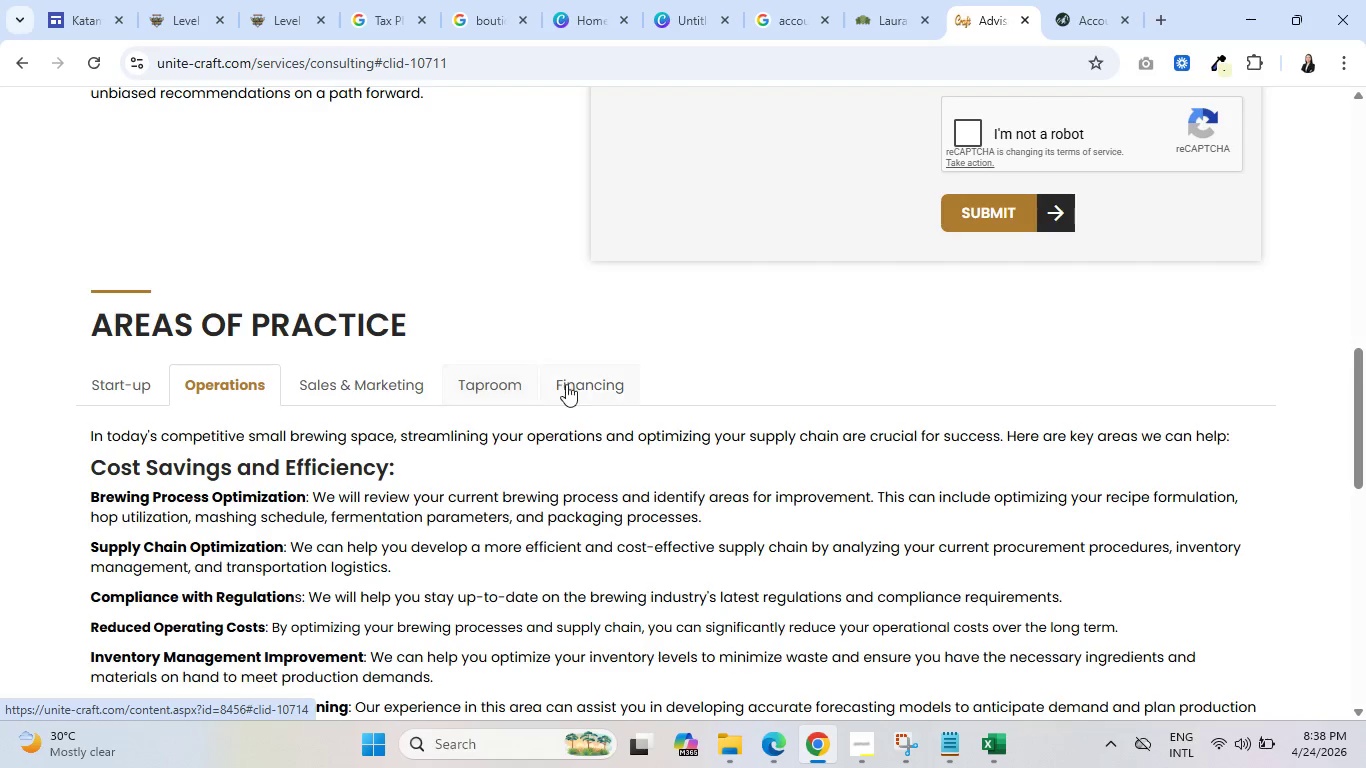 
scroll: coordinate [562, 387], scroll_direction: down, amount: 3.0
 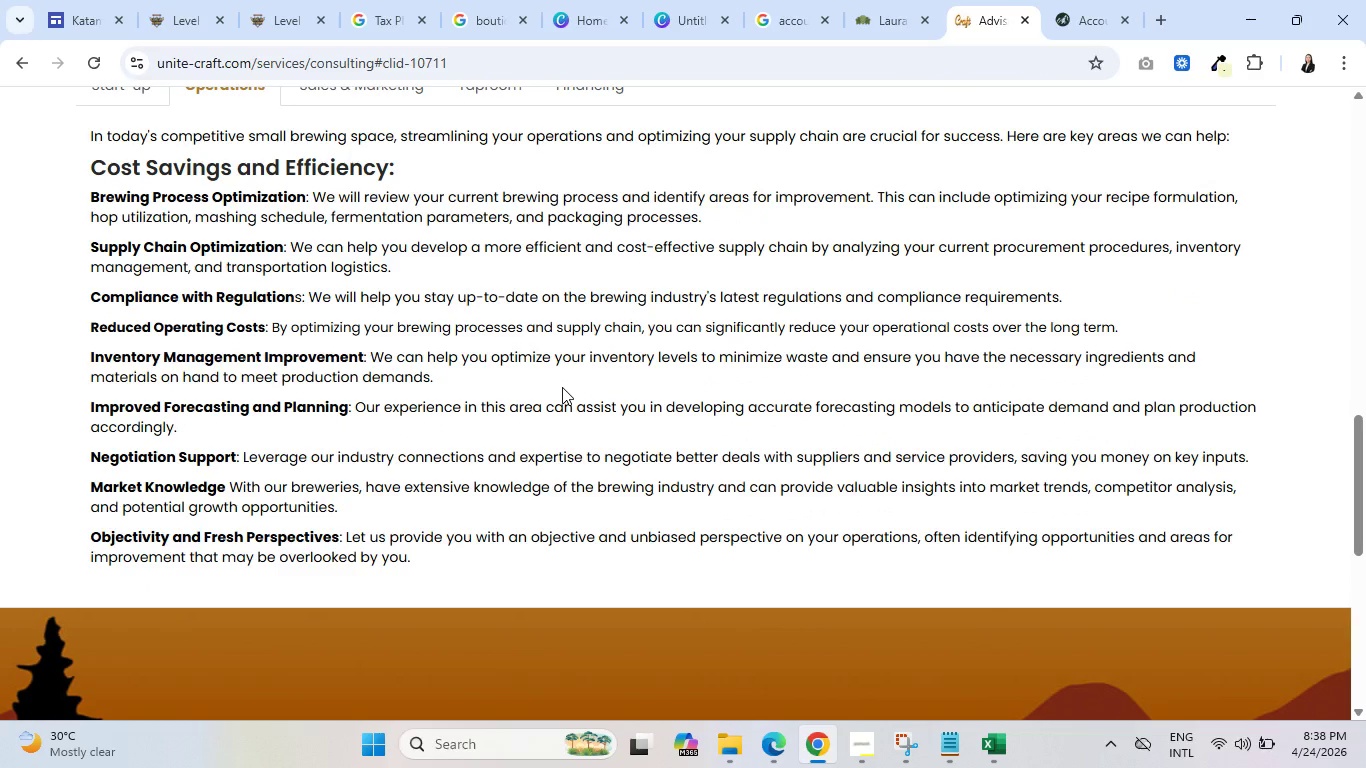 
scroll: coordinate [560, 387], scroll_direction: up, amount: 1.0
 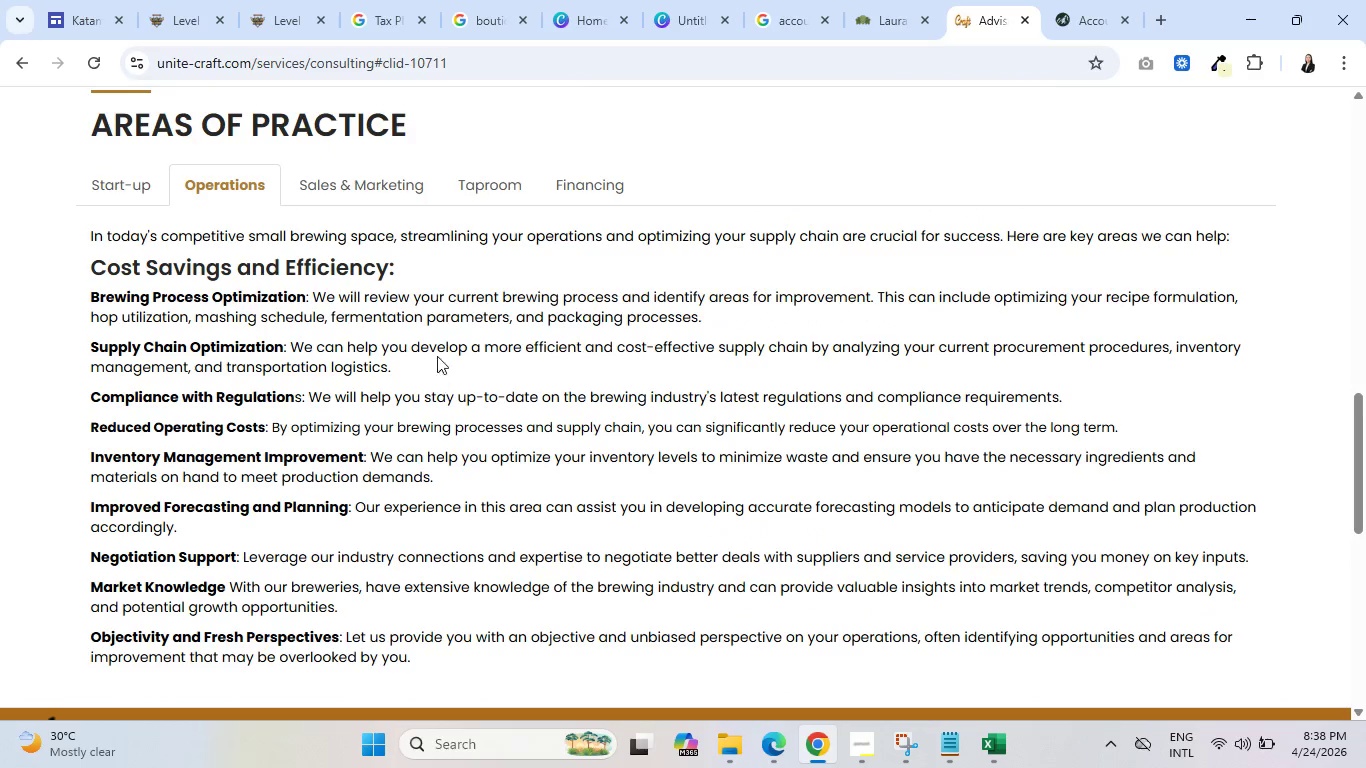 
left_click([384, 191])
 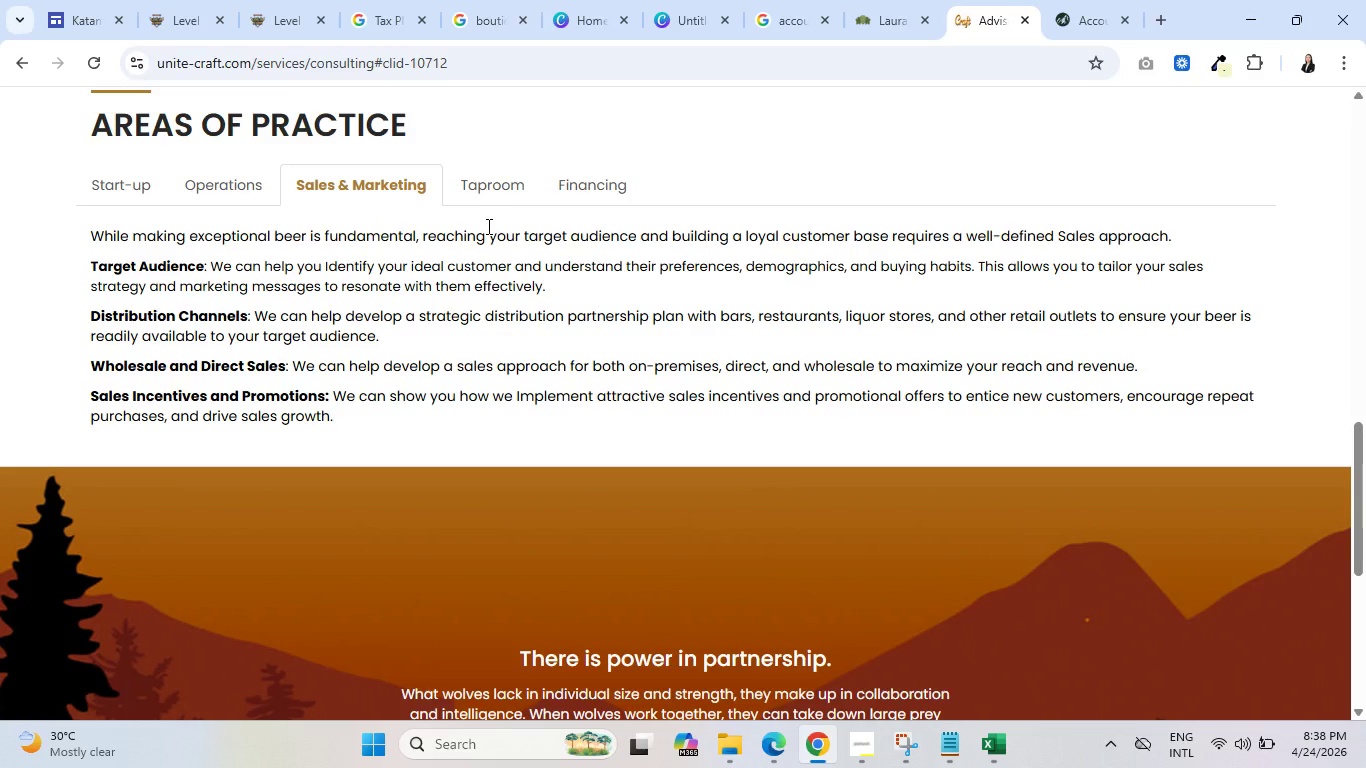 
wait(12.3)
 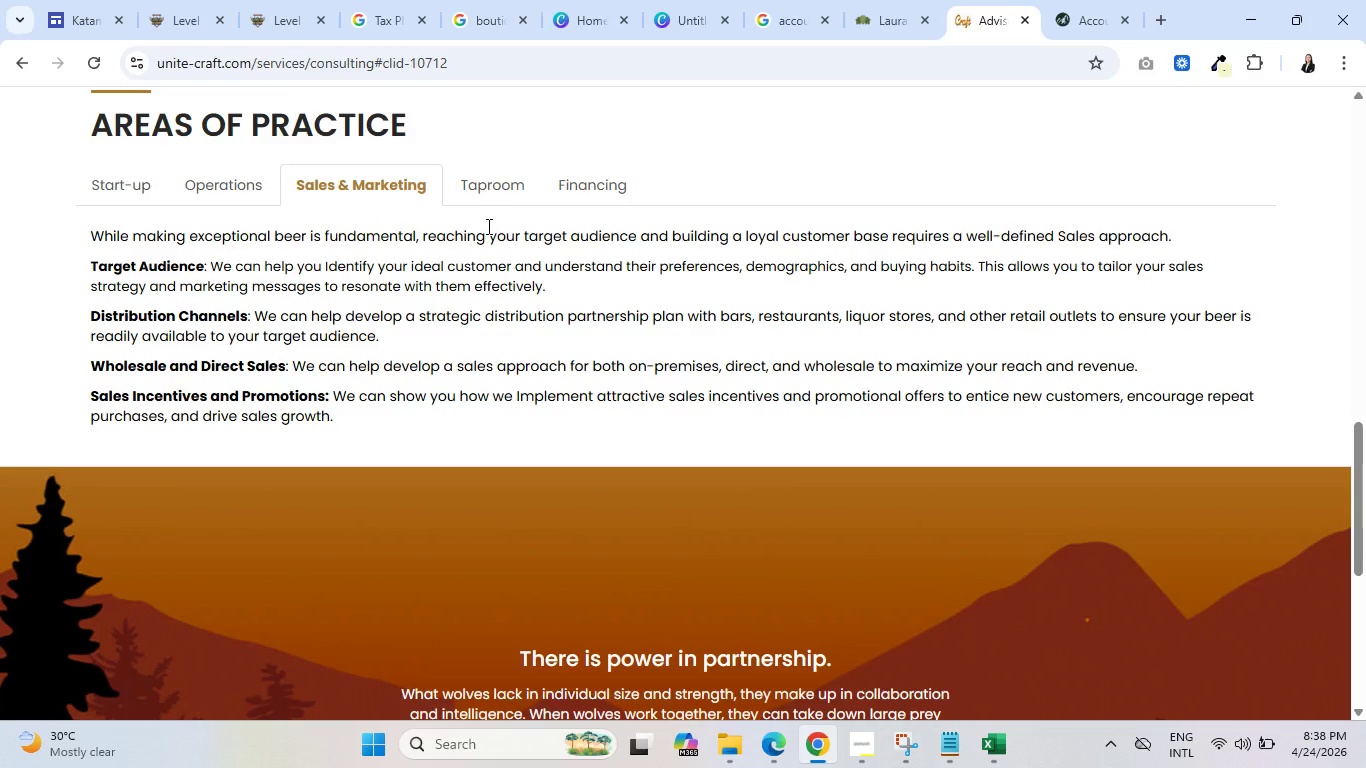 
scroll: coordinate [486, 337], scroll_direction: down, amount: 6.0
 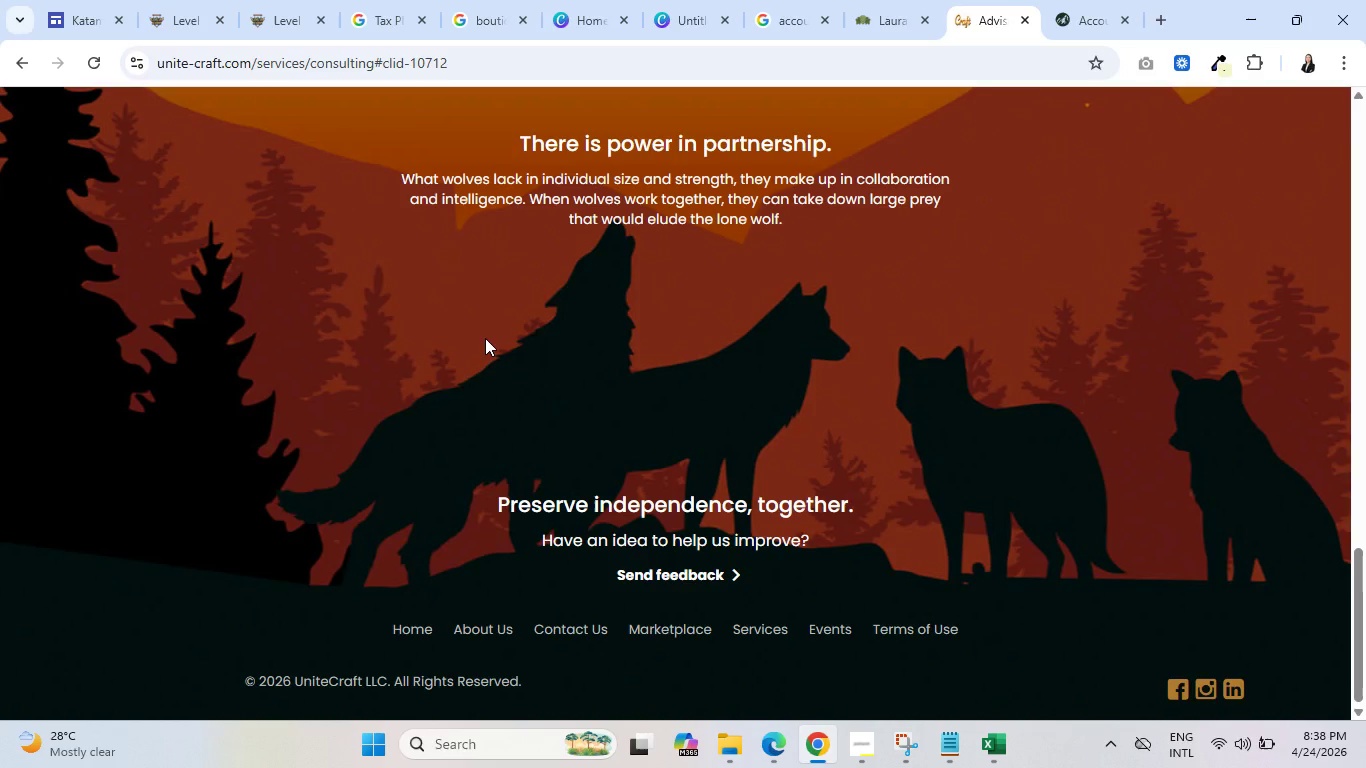 
wait(26.93)
 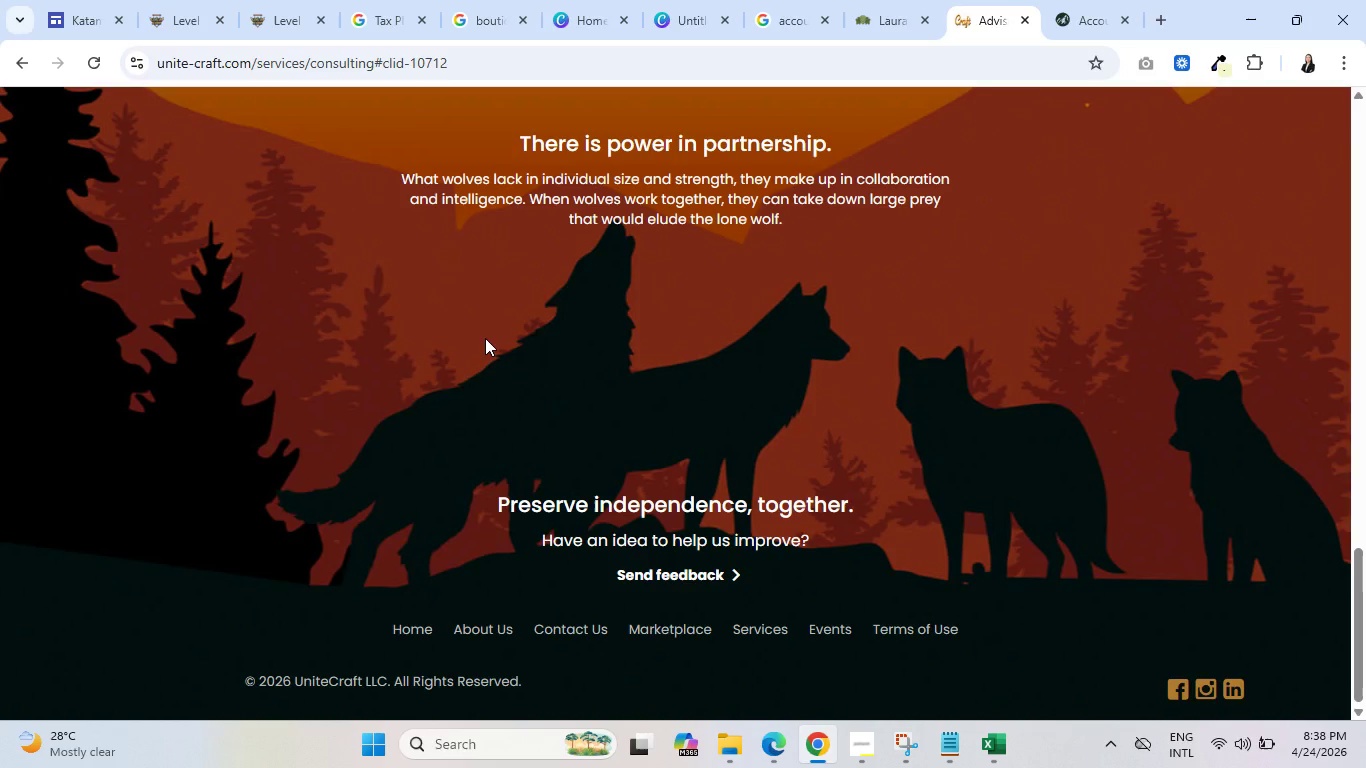 
scroll: coordinate [720, 408], scroll_direction: down, amount: 3.0
 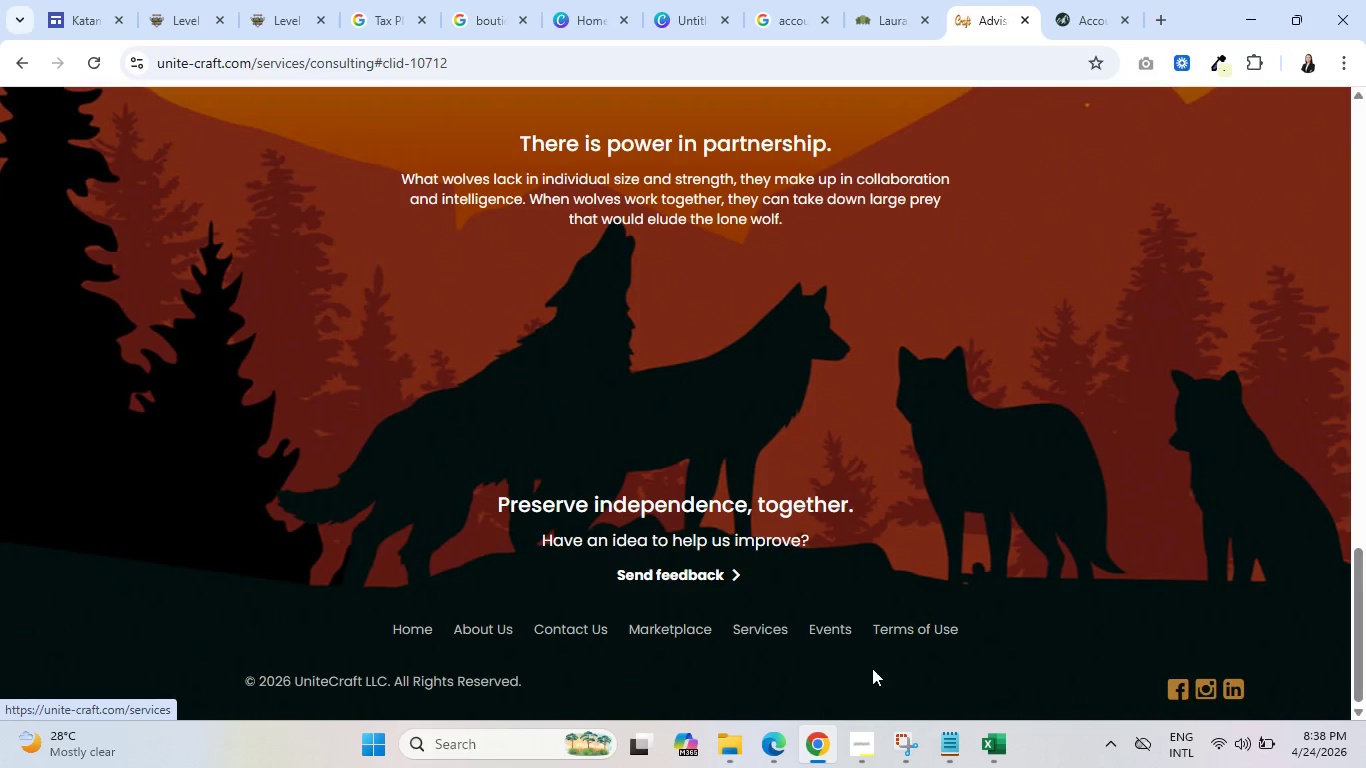 
wait(7.53)
 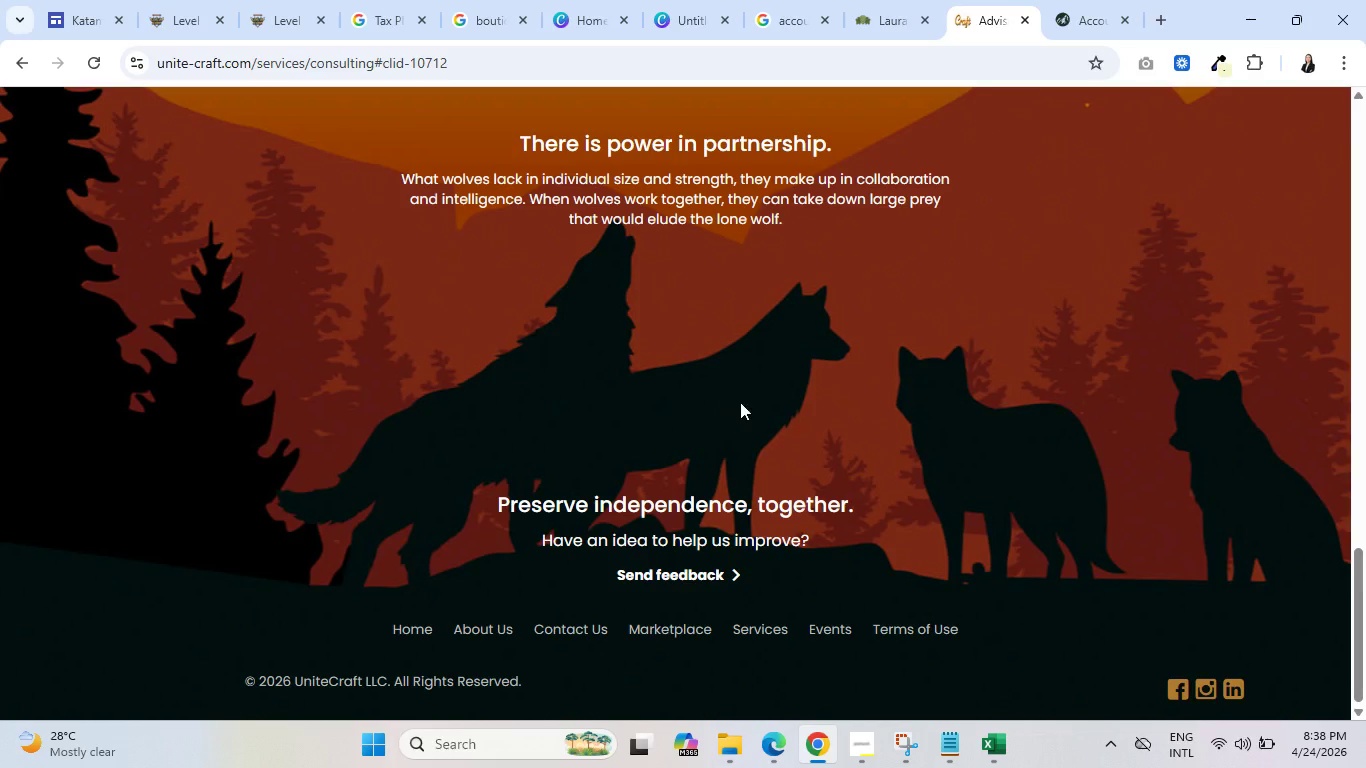 
left_click([483, 632])
 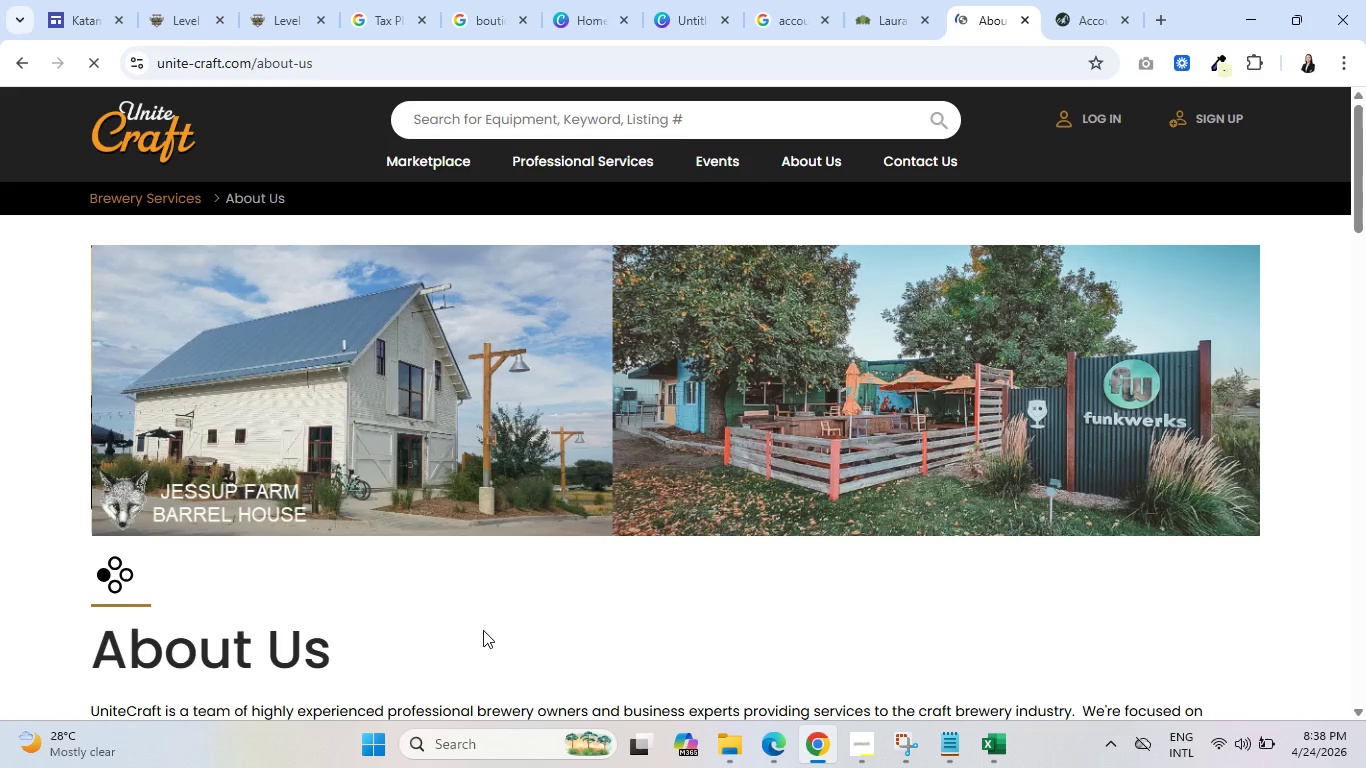 
scroll: coordinate [582, 589], scroll_direction: down, amount: 12.0
 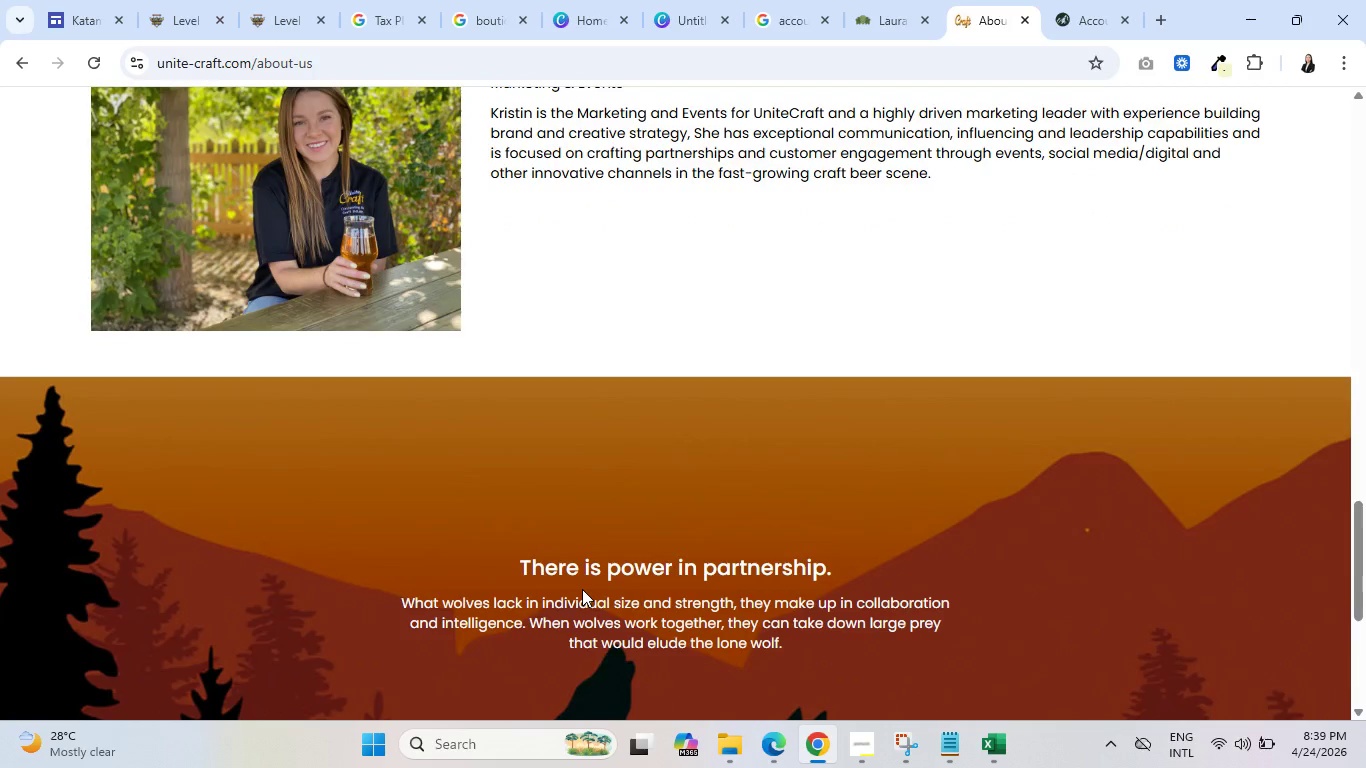 
scroll: coordinate [784, 498], scroll_direction: up, amount: 15.0
 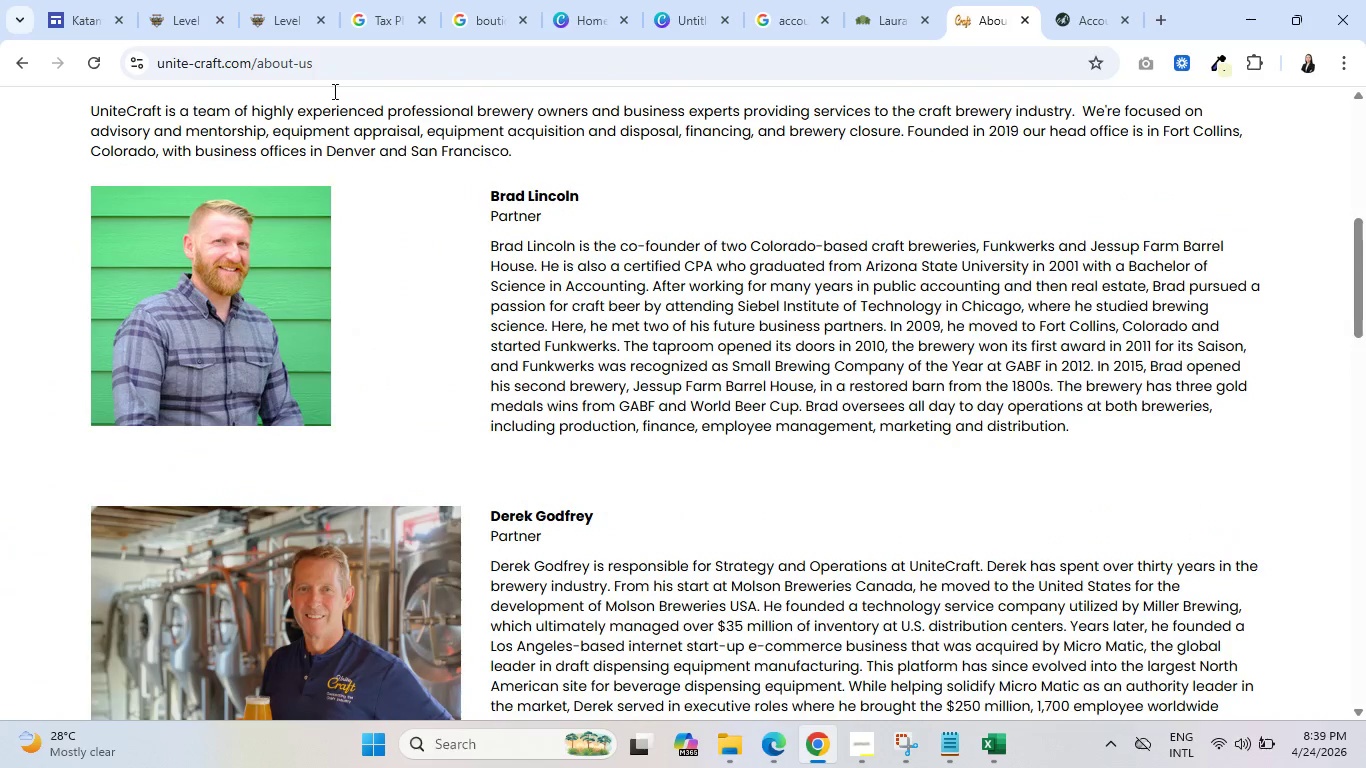 
left_click([279, 11])
 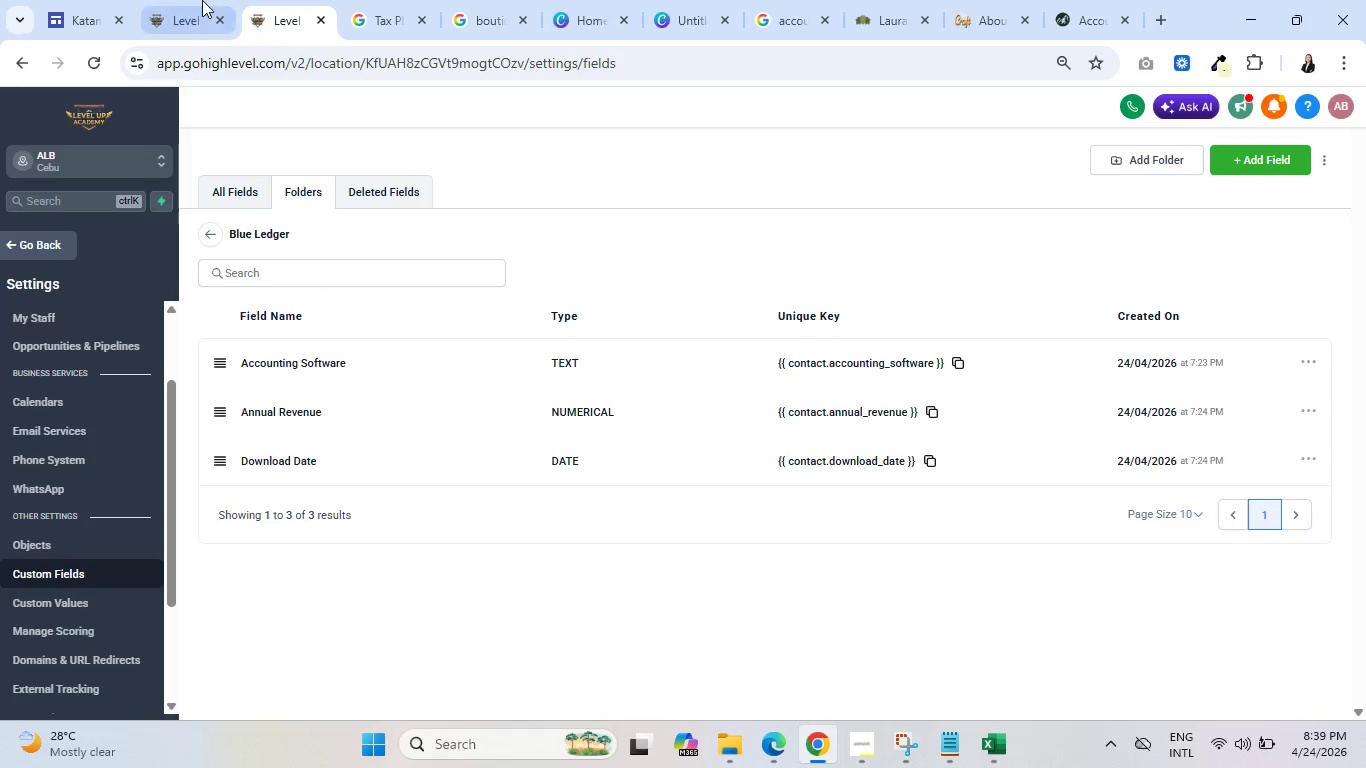 
left_click([183, 0])
 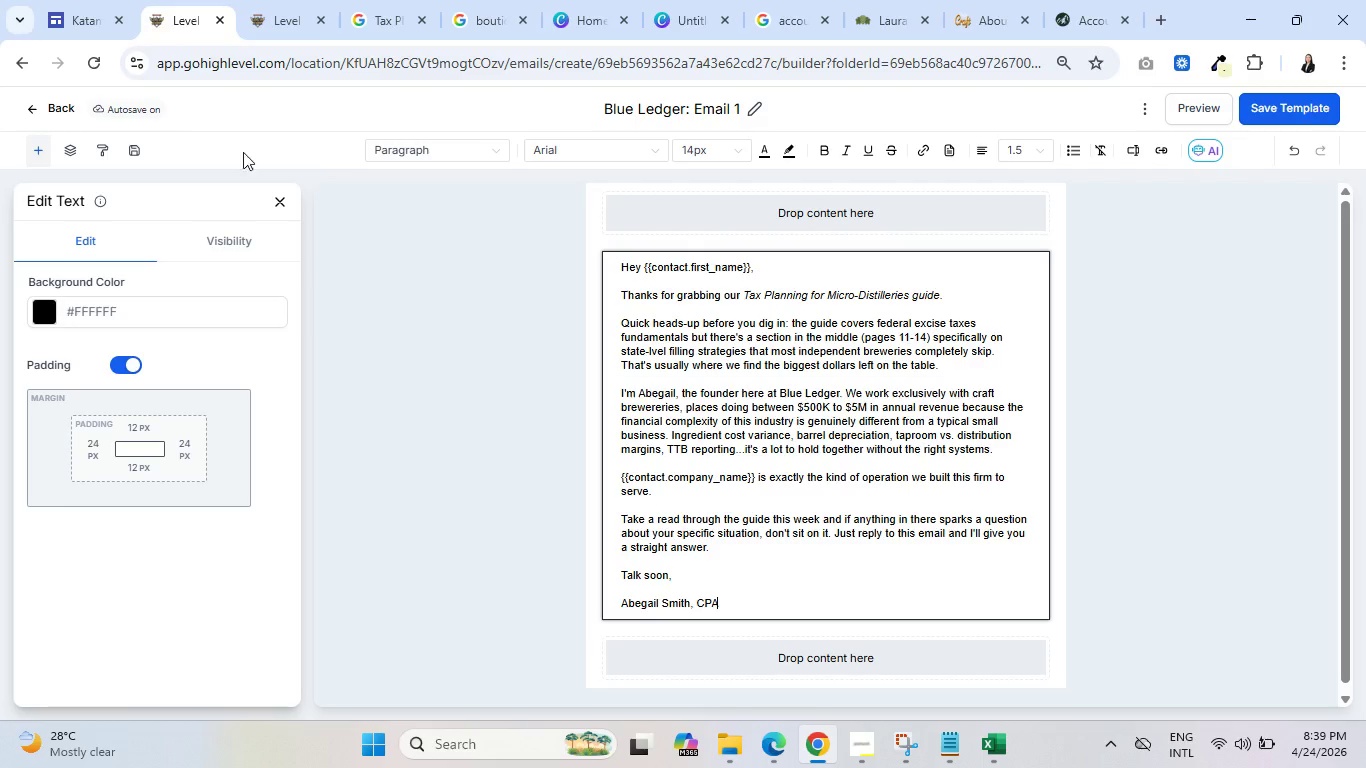 
key(Space)
 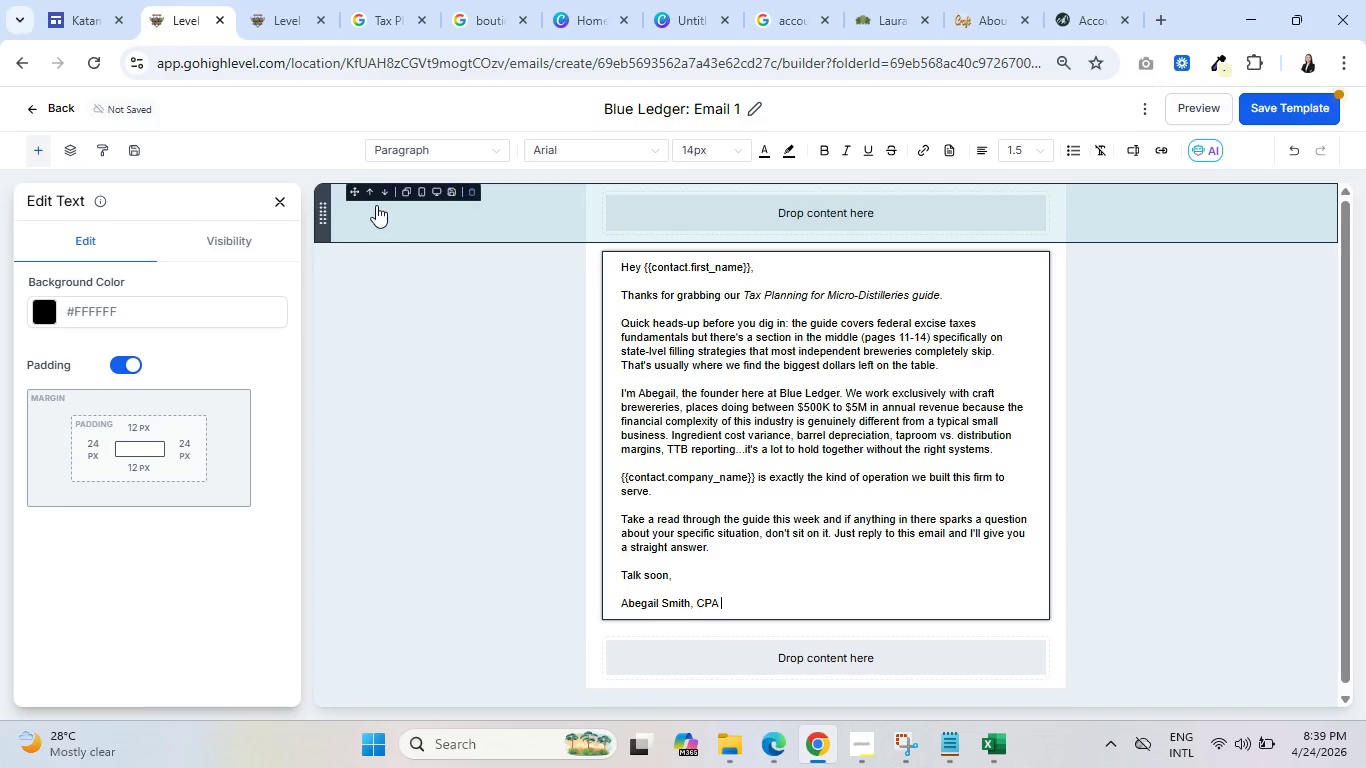 
key(Shift+Quote)
 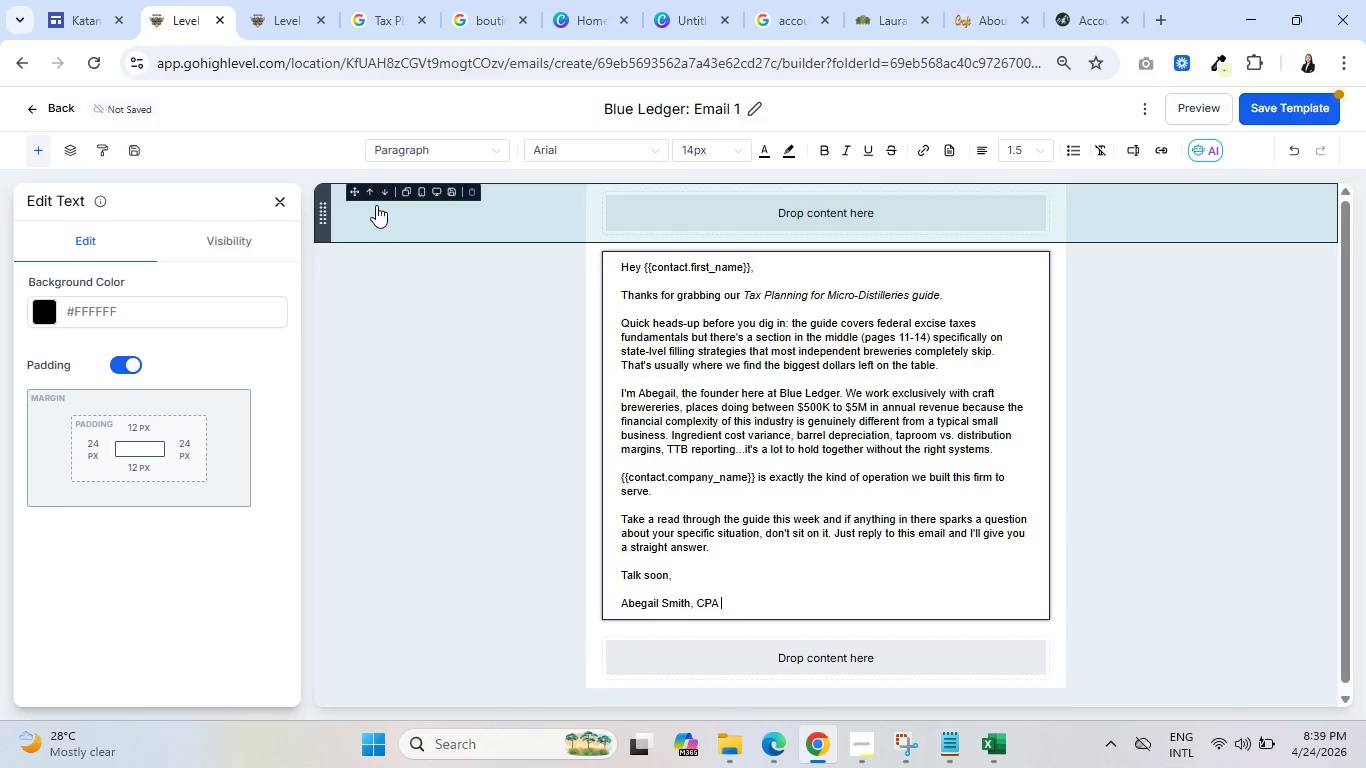 
key(Backspace)
type( | Fon)
key(Backspace)
type(under)
 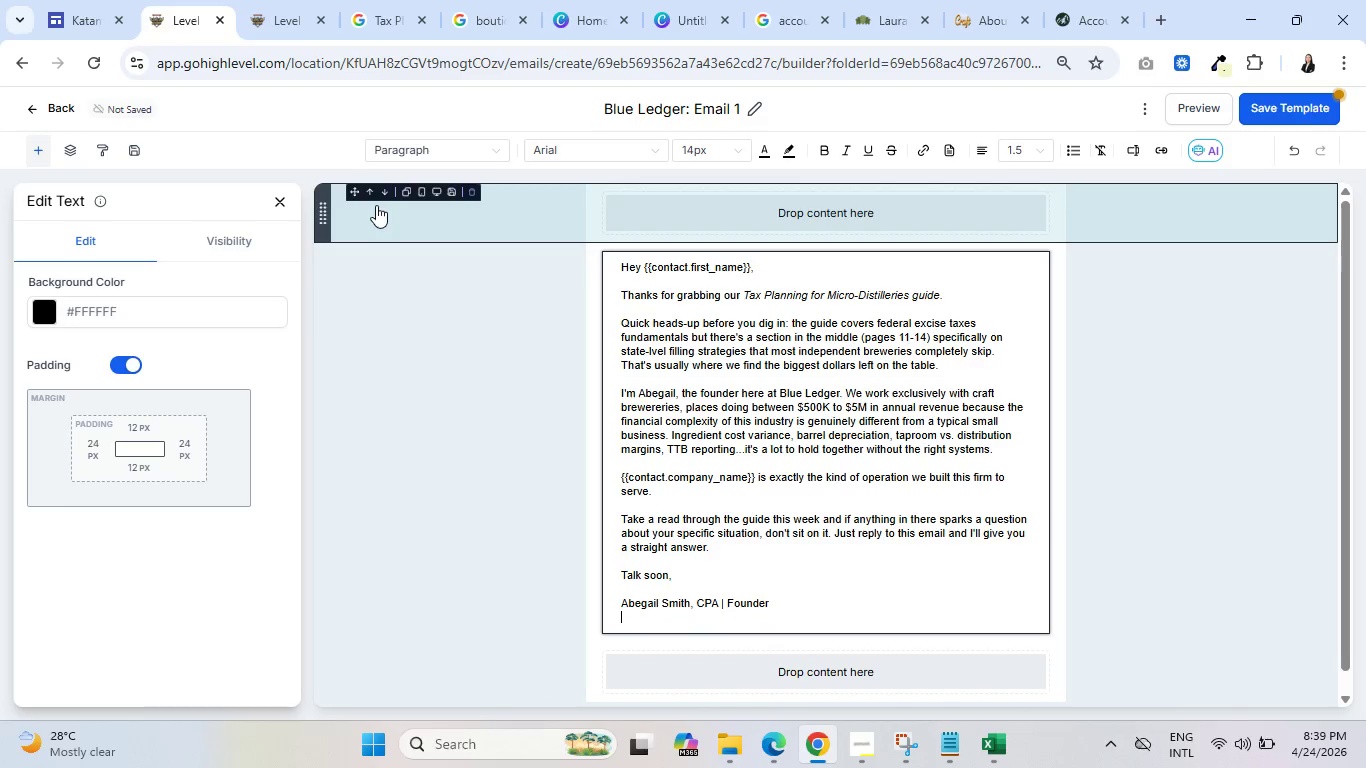 
 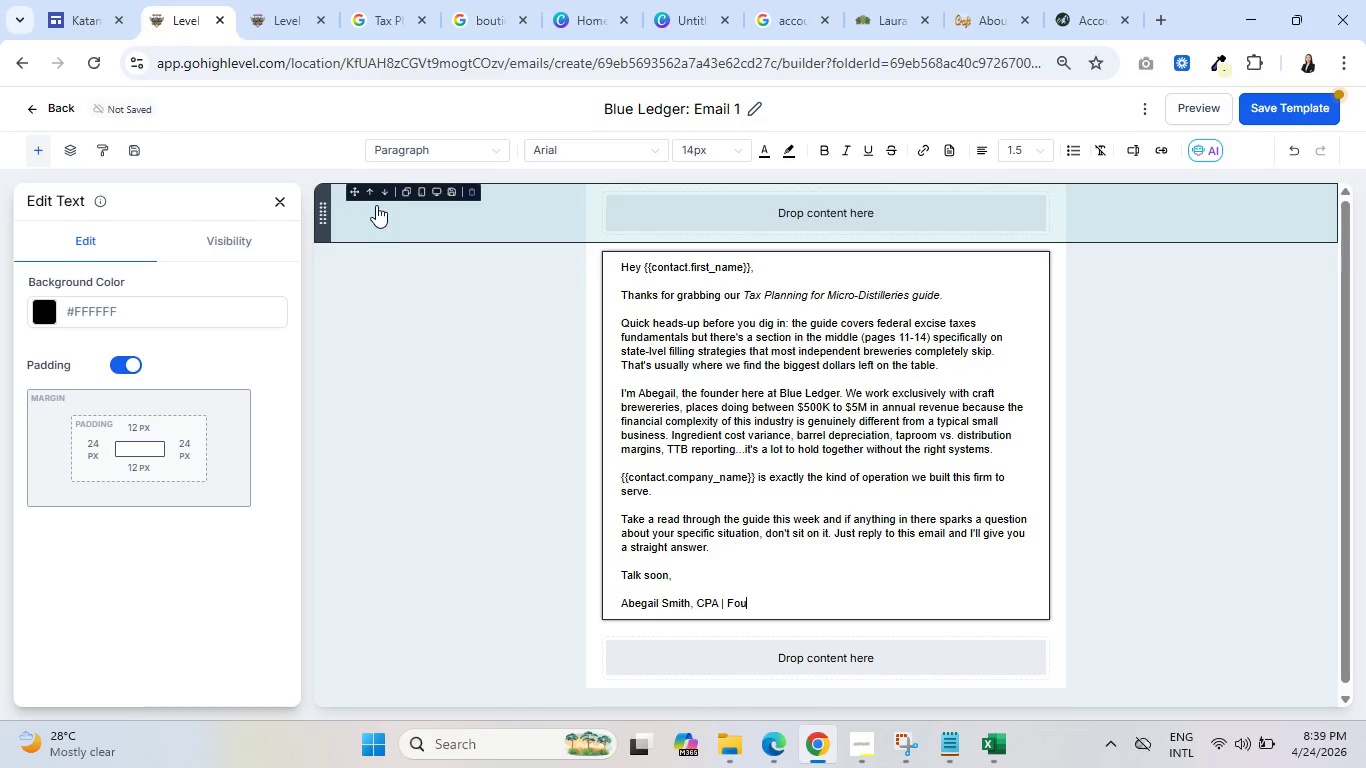 
key(Enter)
 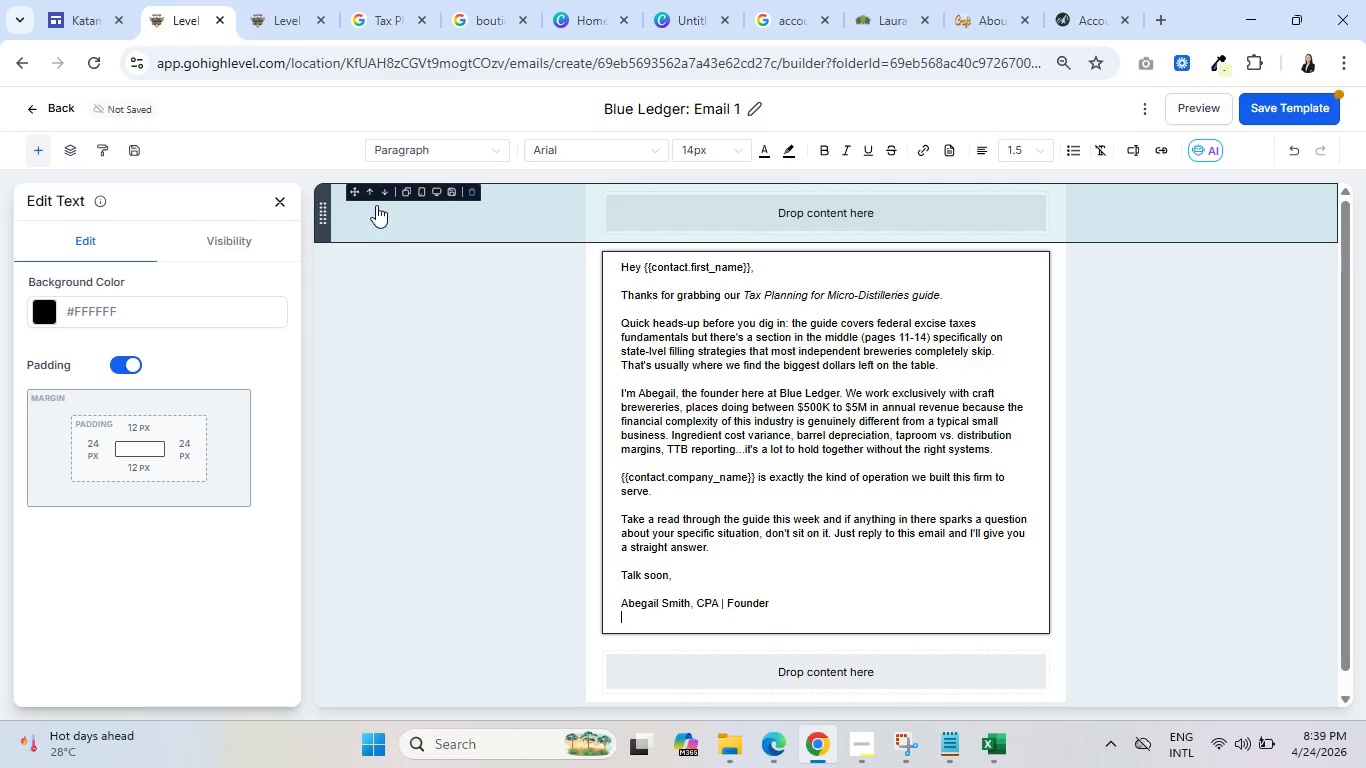 
wait(5.09)
 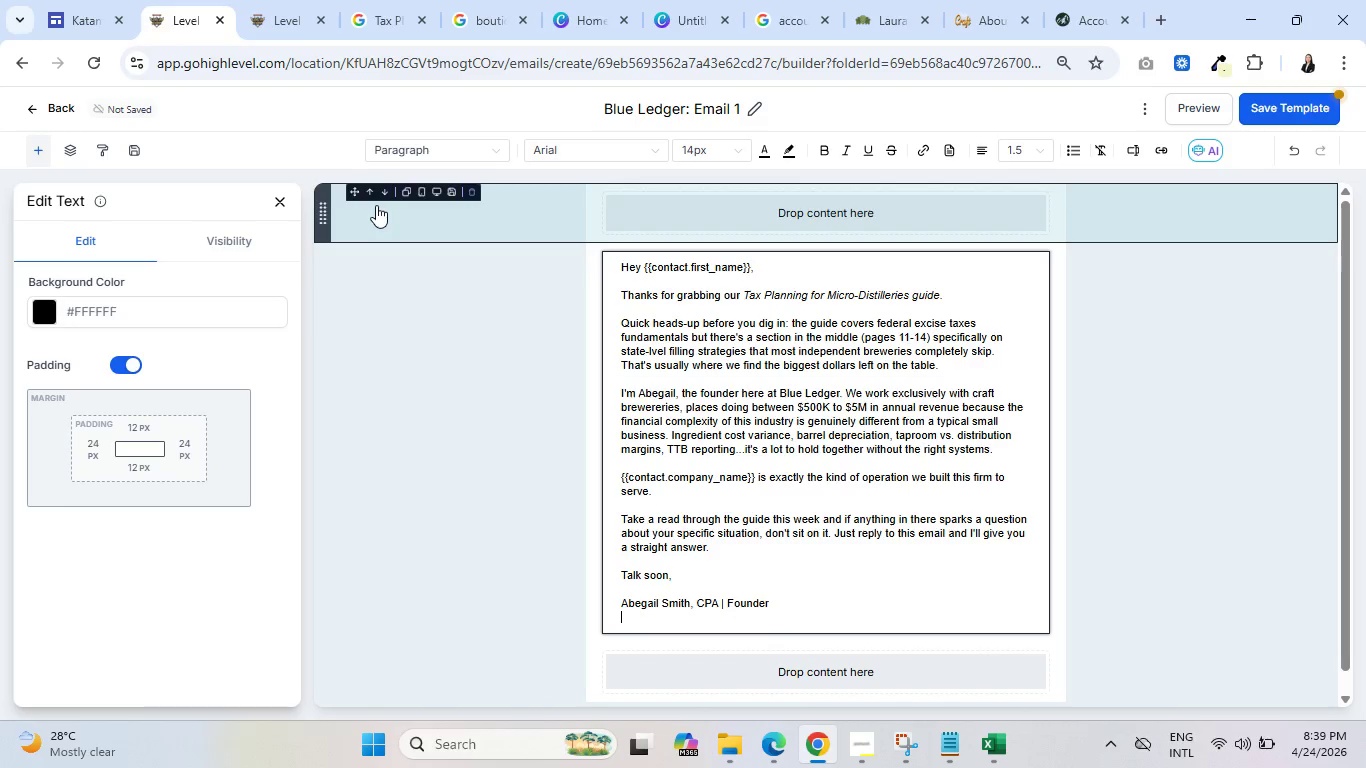 
type(Blue Ledger CFO Services)
 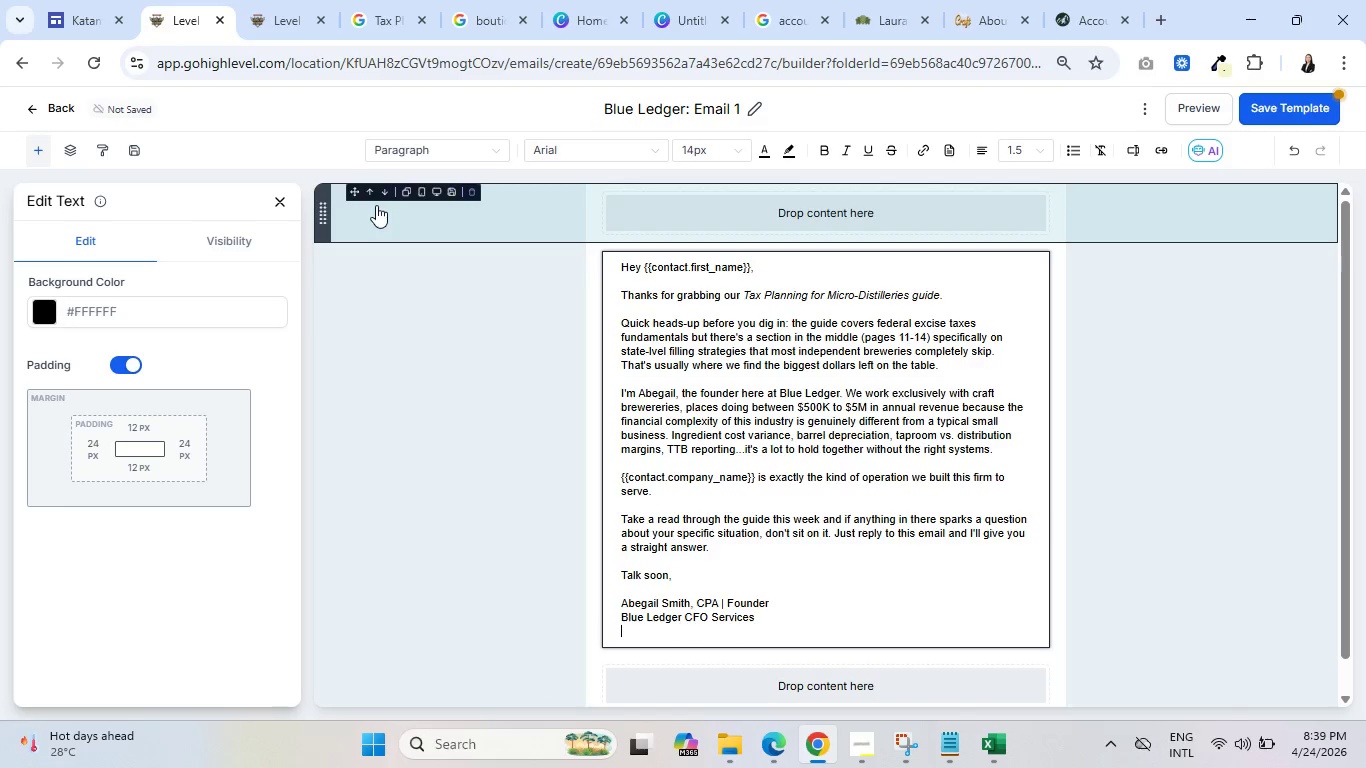 
 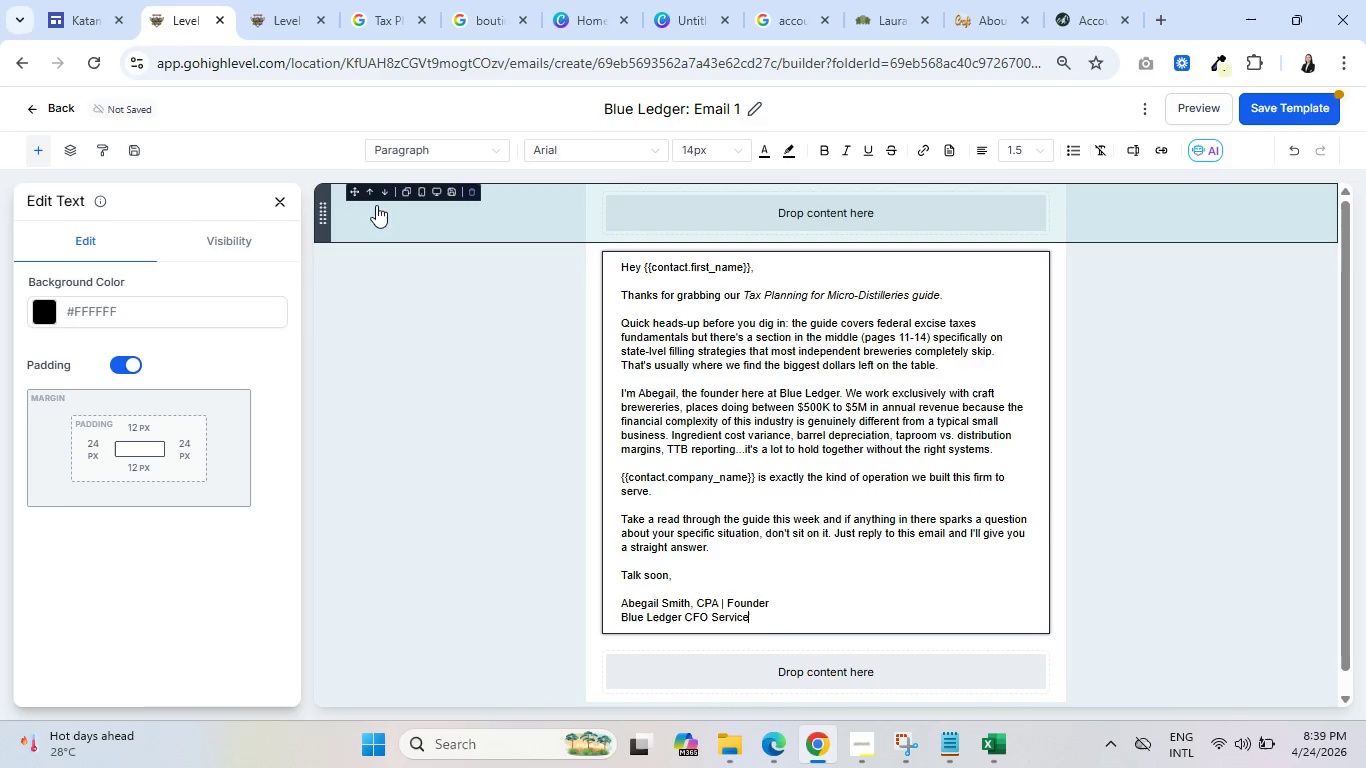 
key(Enter)
 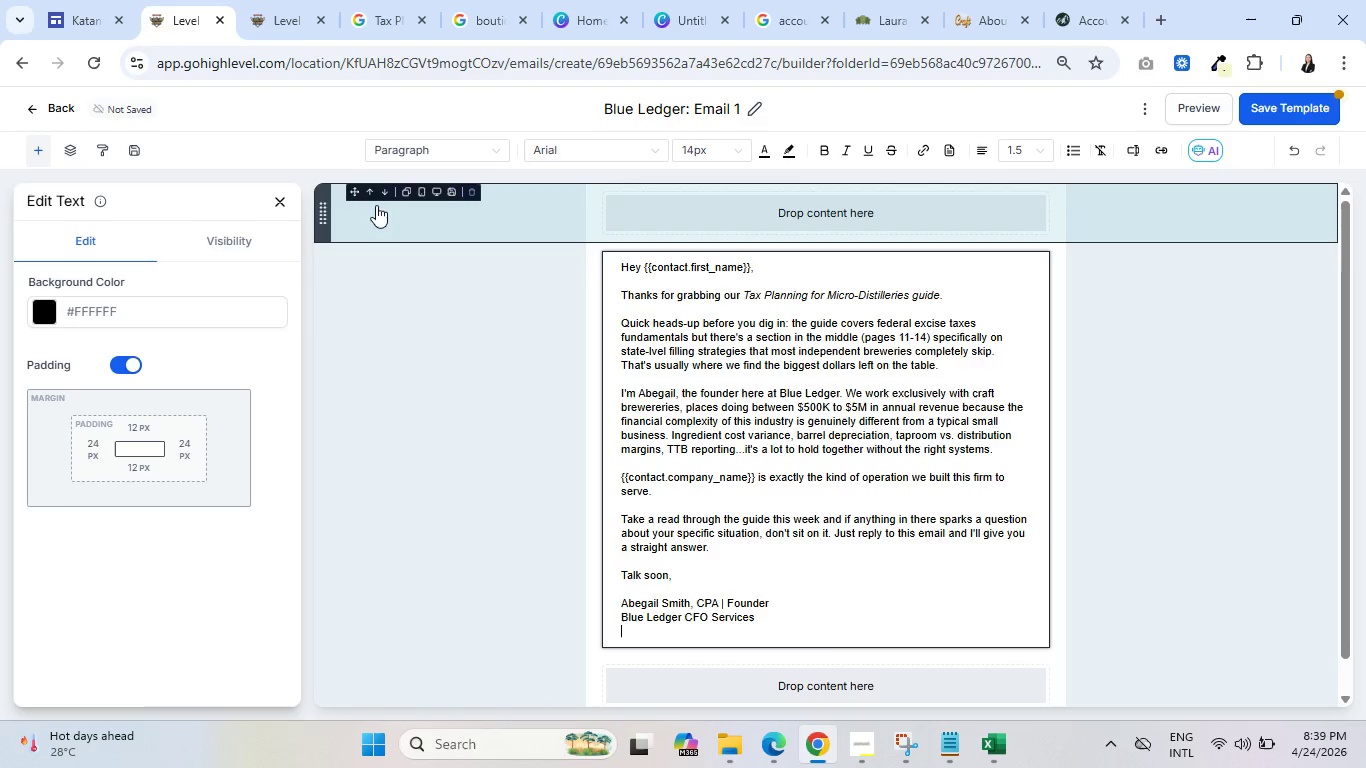 
type(Fractional)
 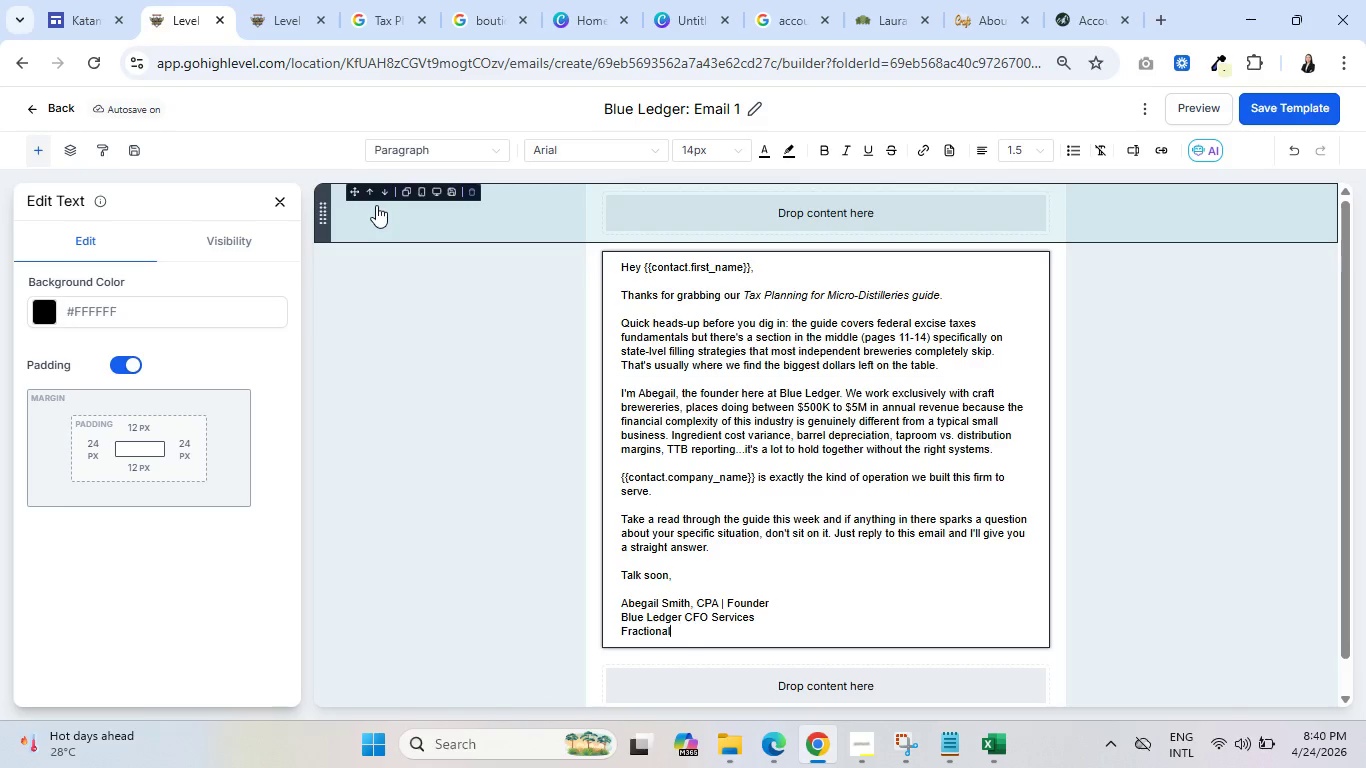 
wait(17.7)
 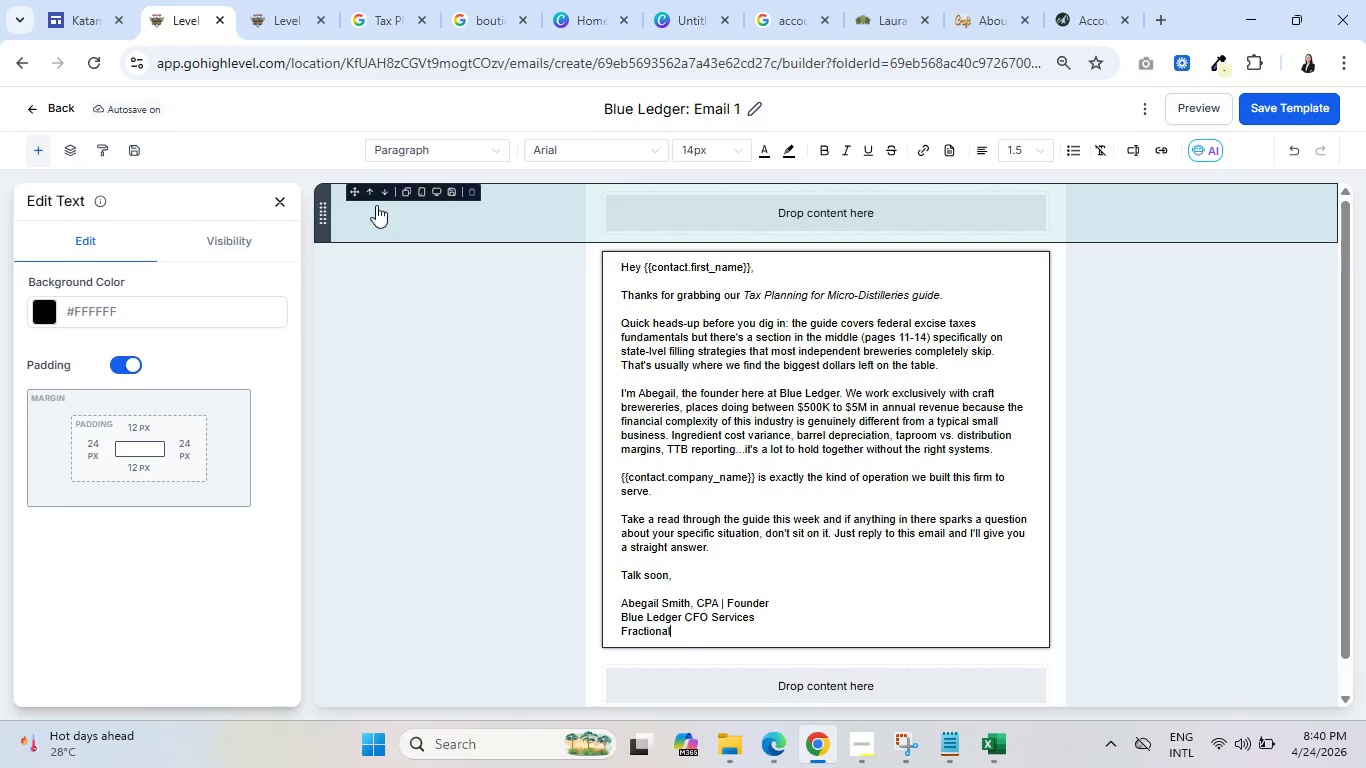 
key(Backspace)
 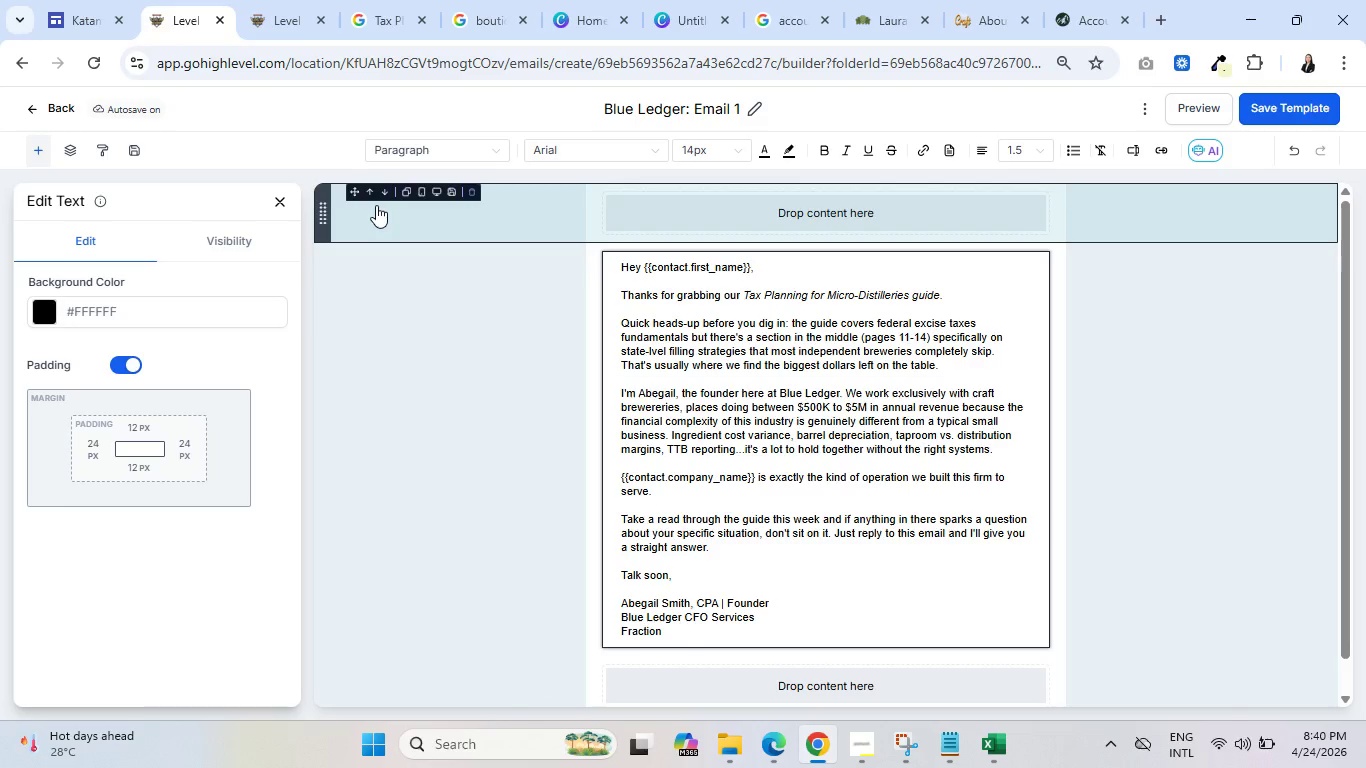 
key(Backspace)
 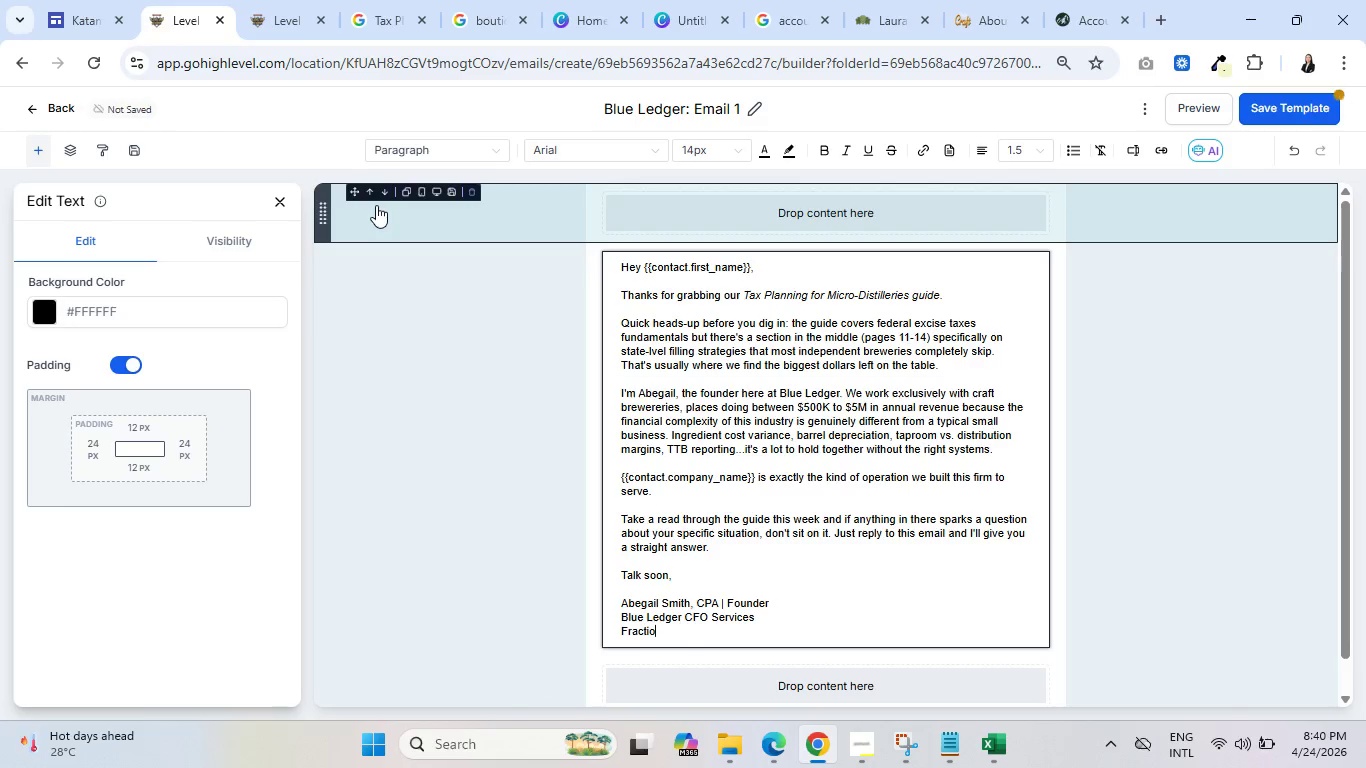 
key(Backspace)
 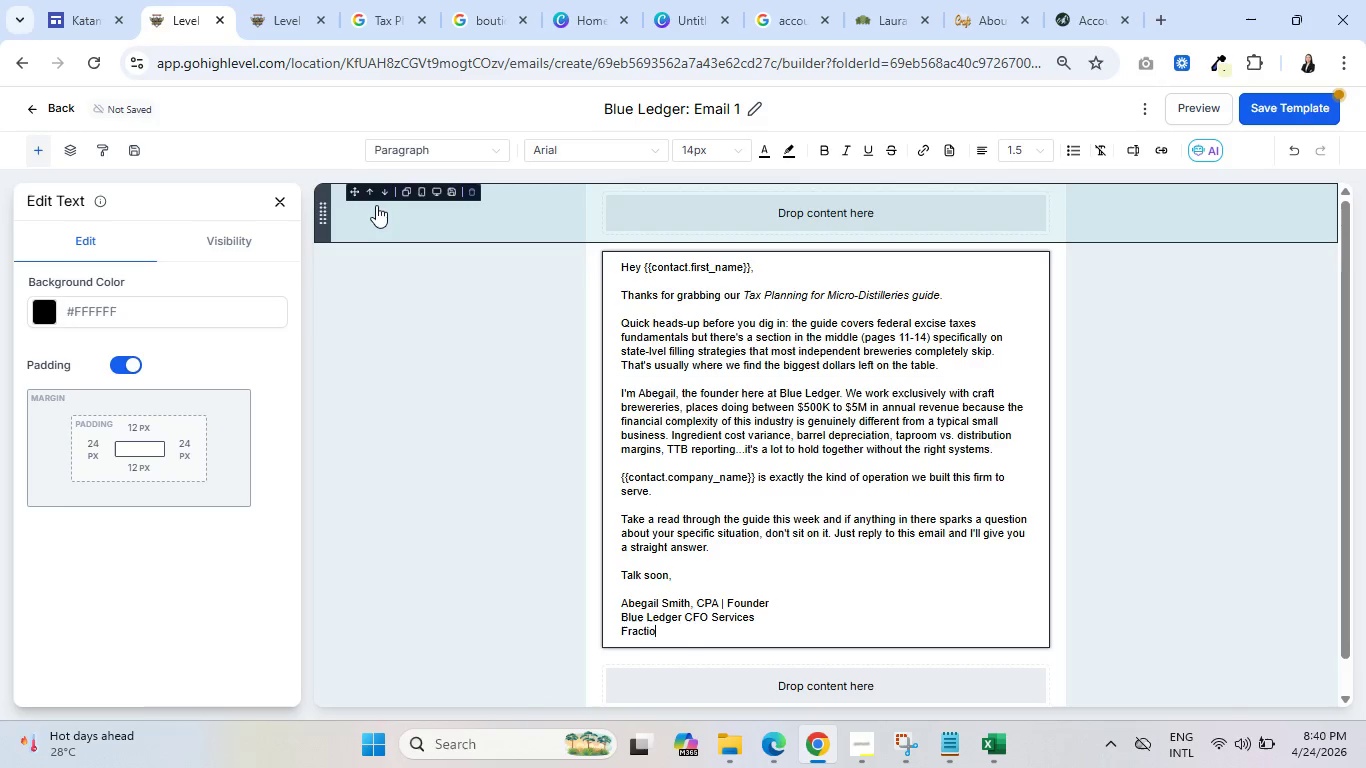 
key(Backspace)
 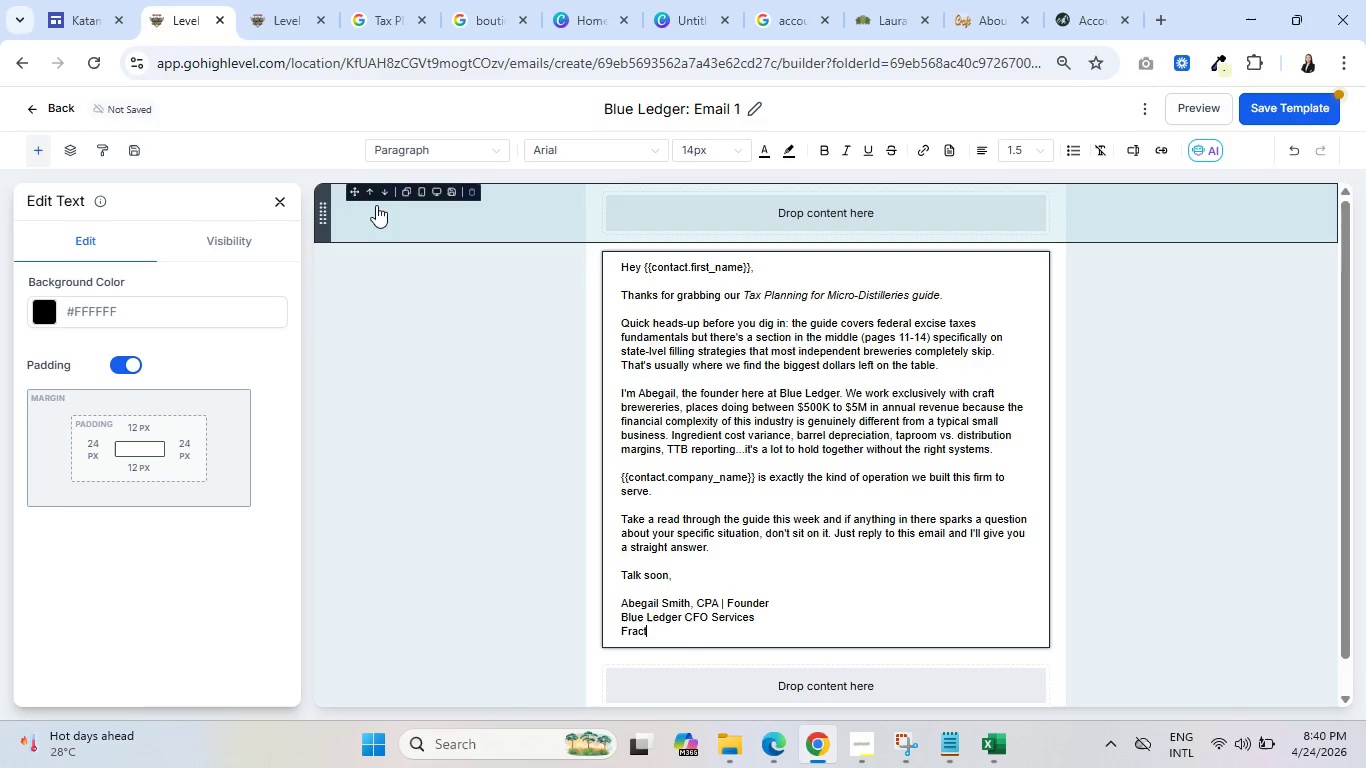 
key(Backspace)
 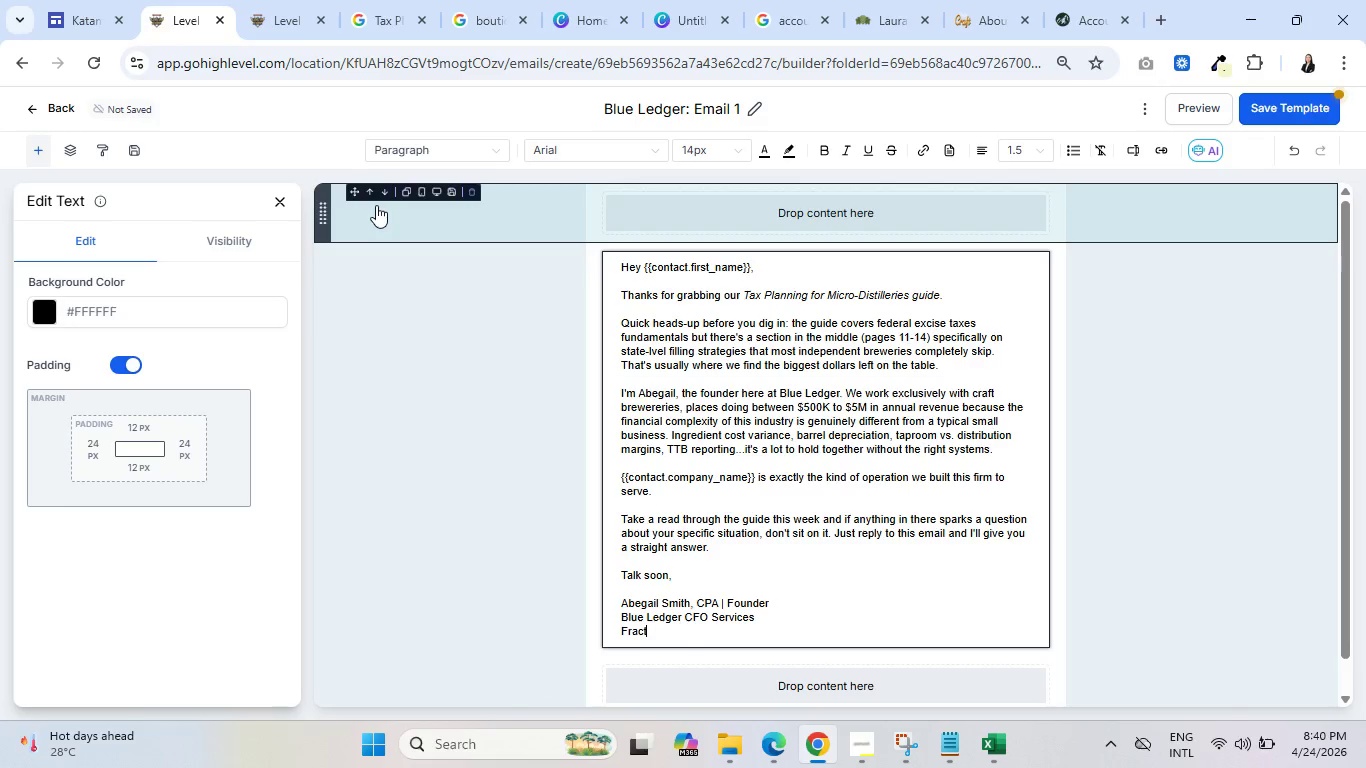 
key(Backspace)
 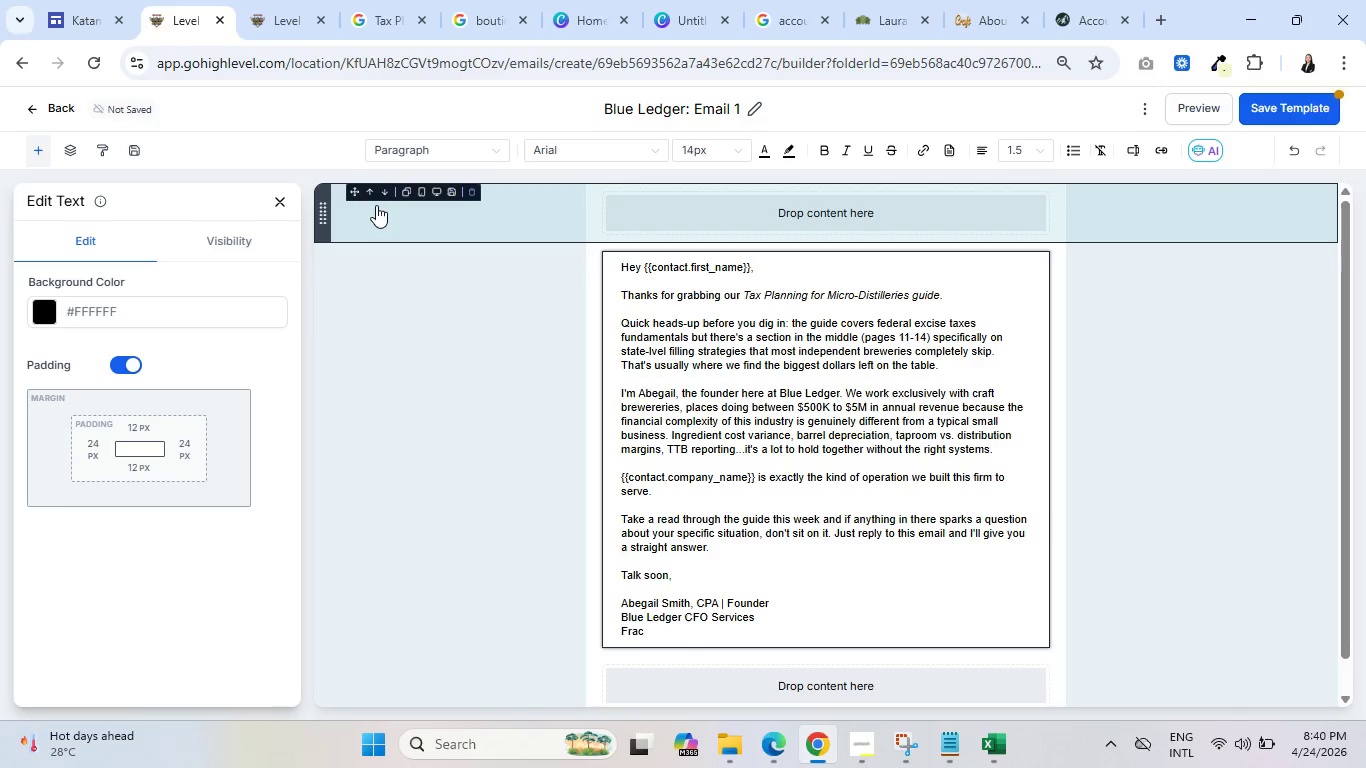 
key(Backspace)
 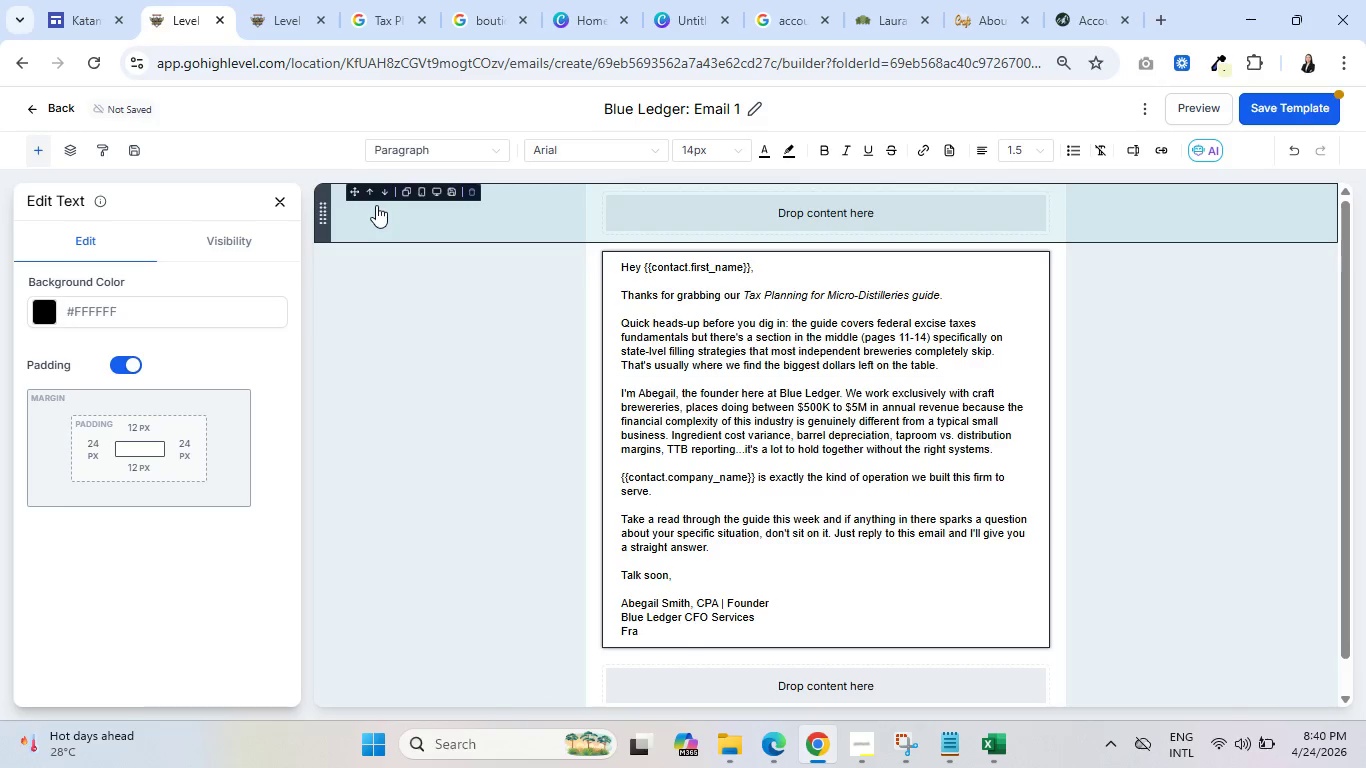 
key(Backspace)
 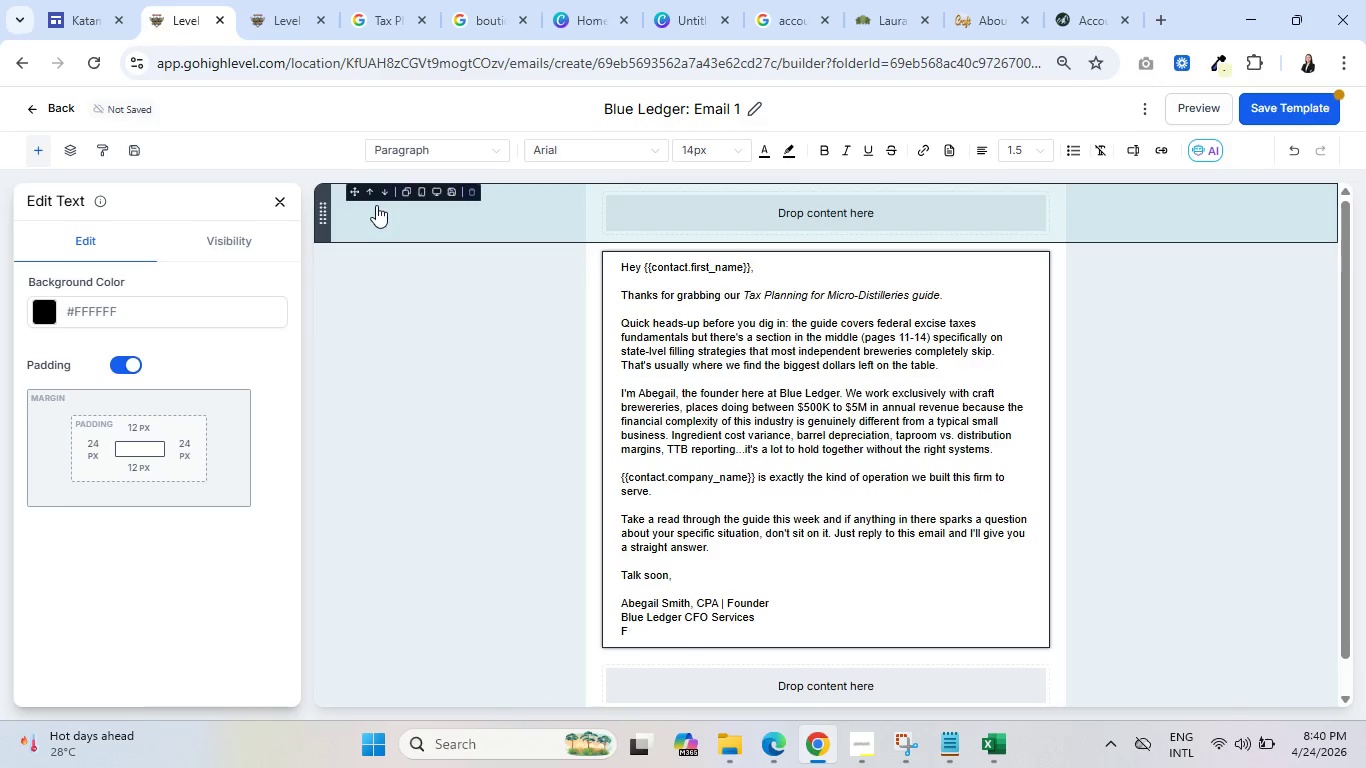 
key(Backspace)
 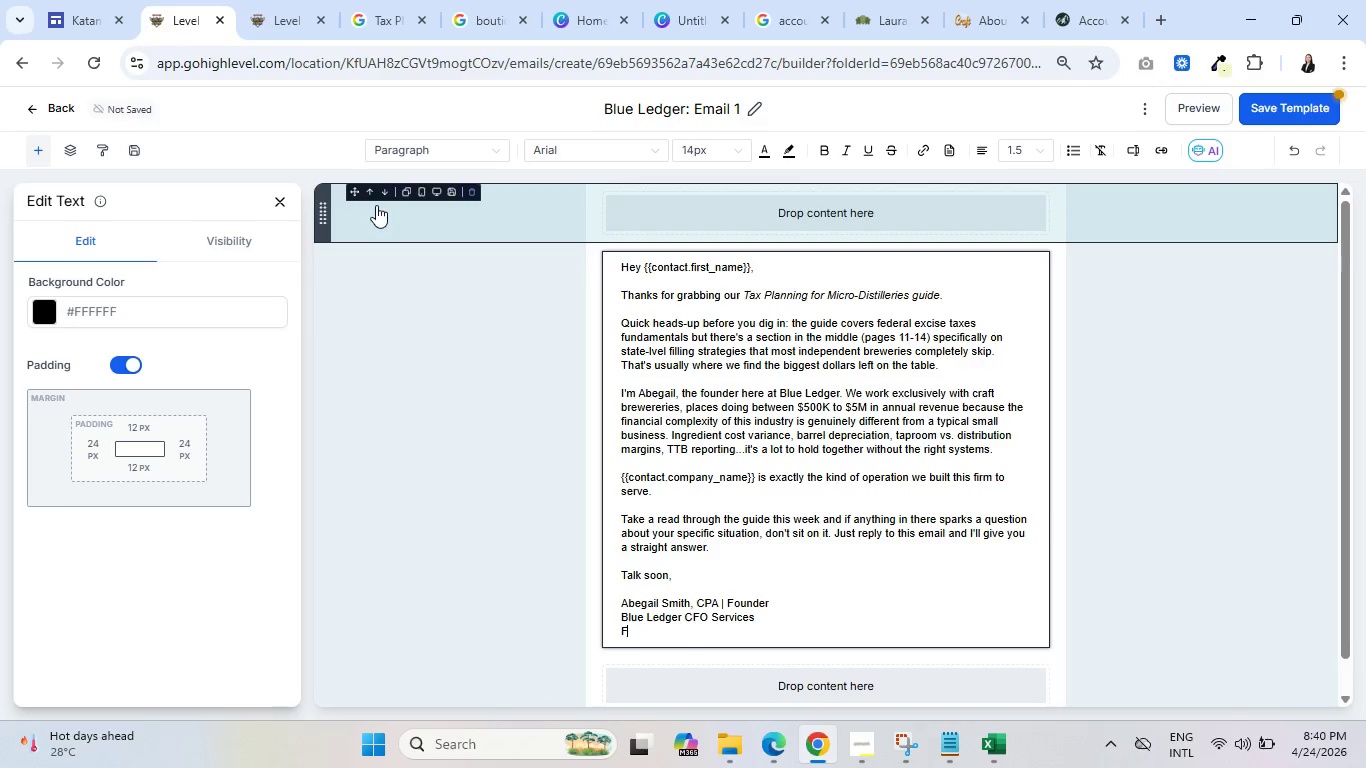 
key(Backspace)
 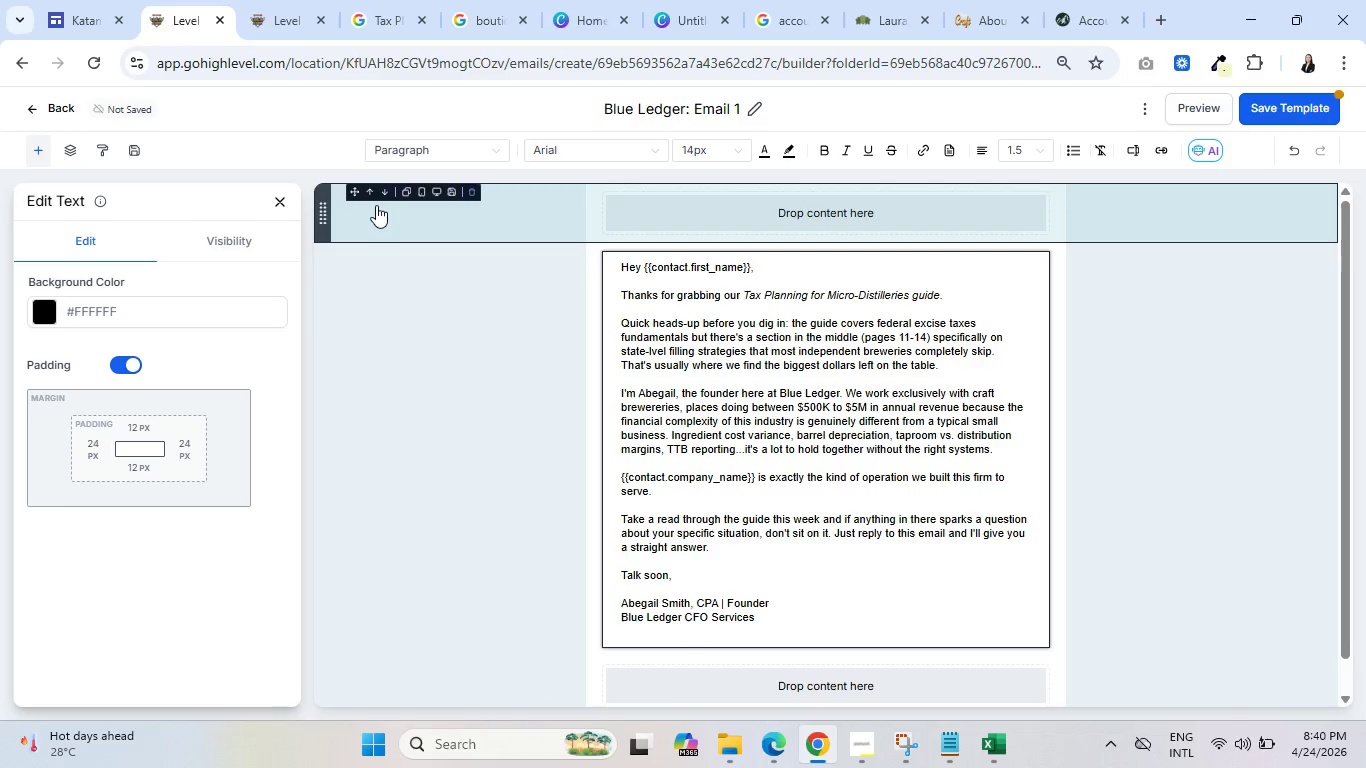 
key(Backspace)
 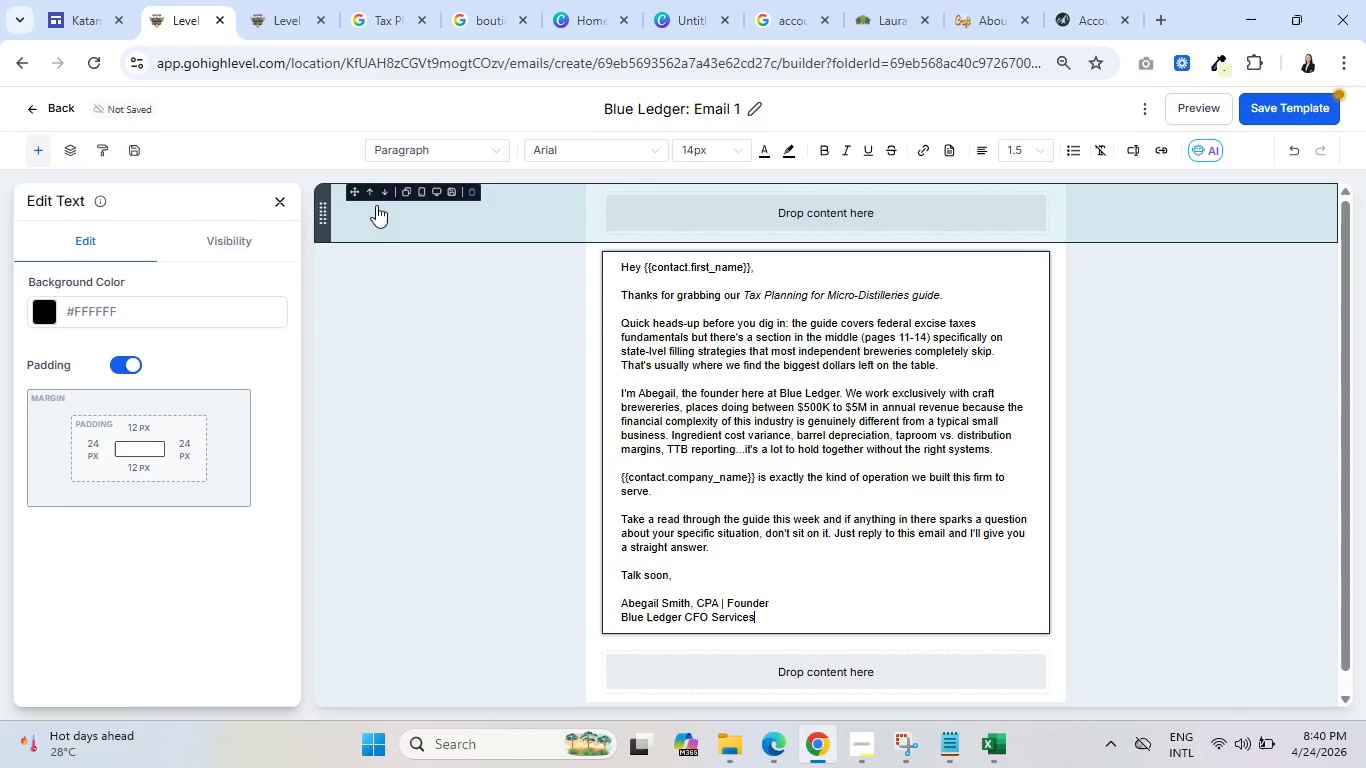 
scroll: coordinate [781, 520], scroll_direction: up, amount: 1.0
 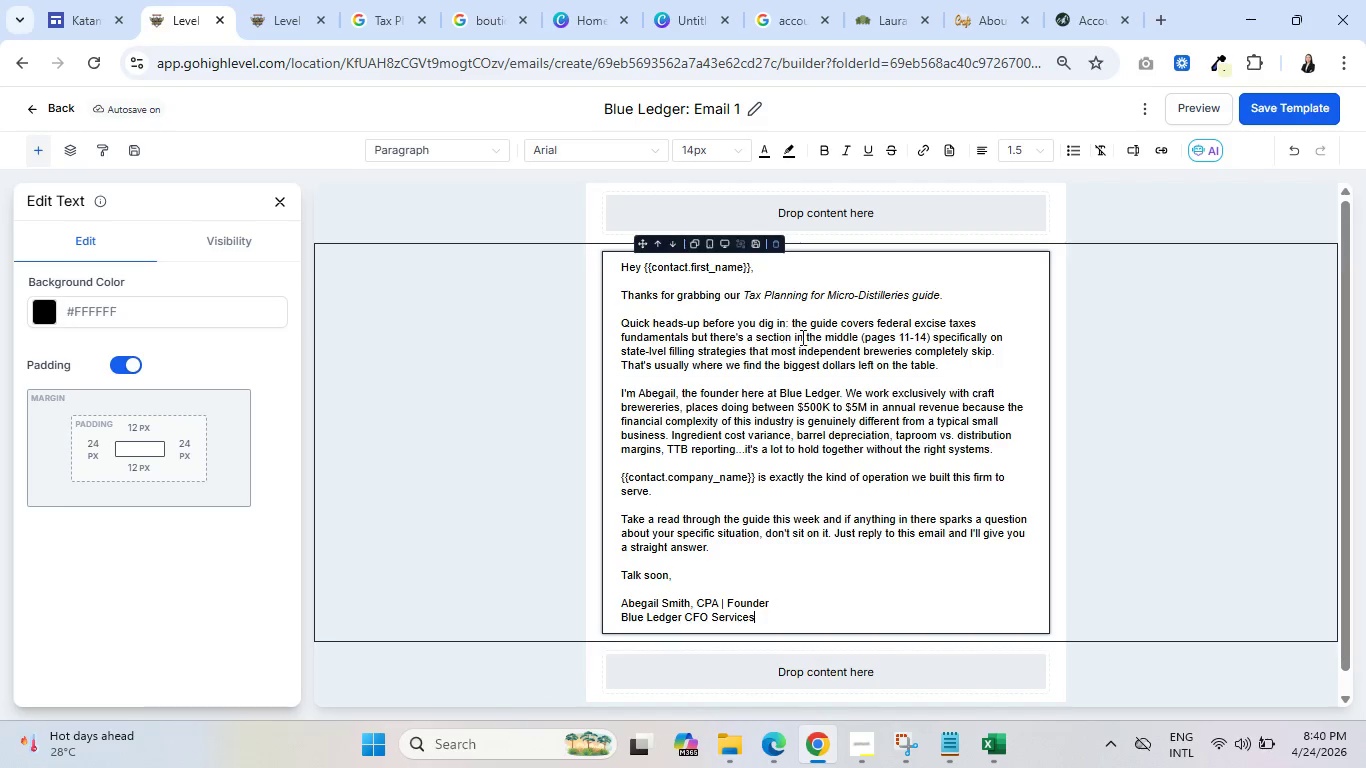 
wait(14.42)
 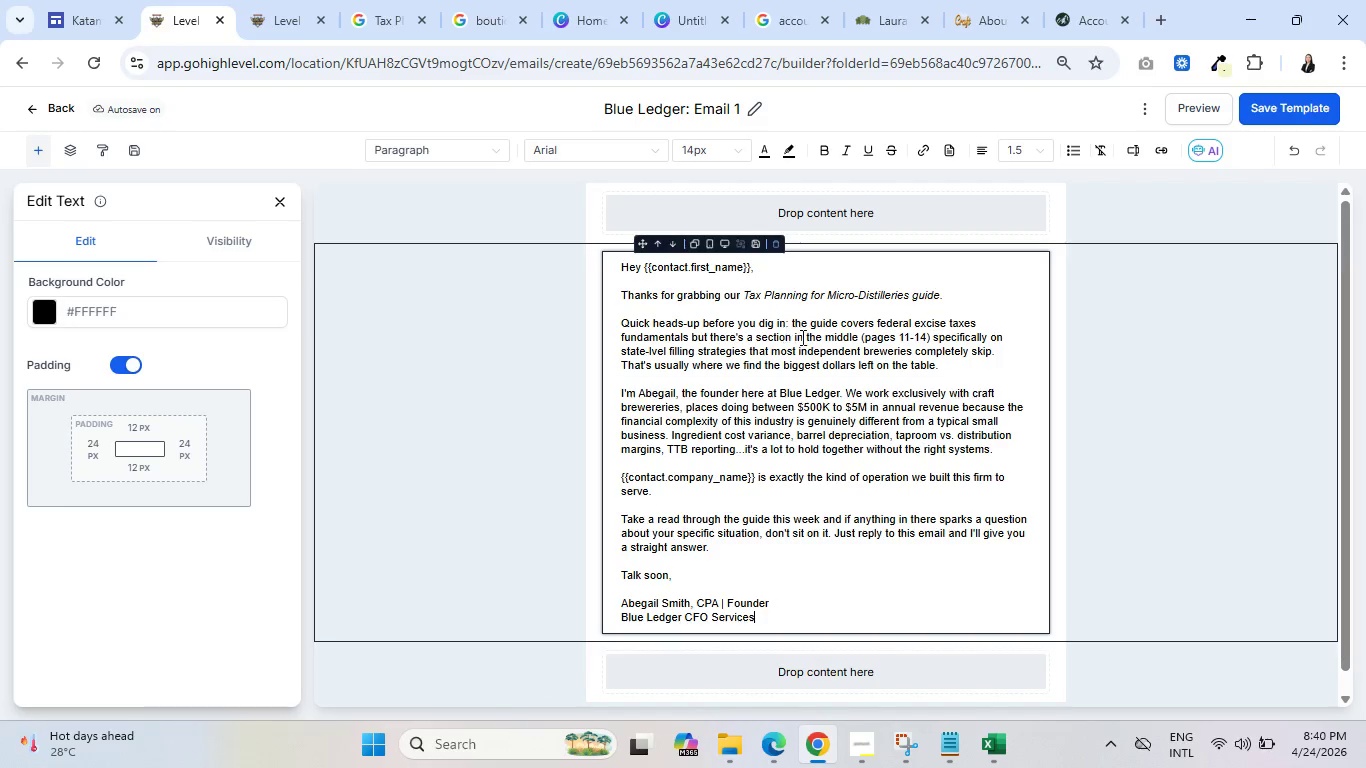 
left_click([689, 0])
 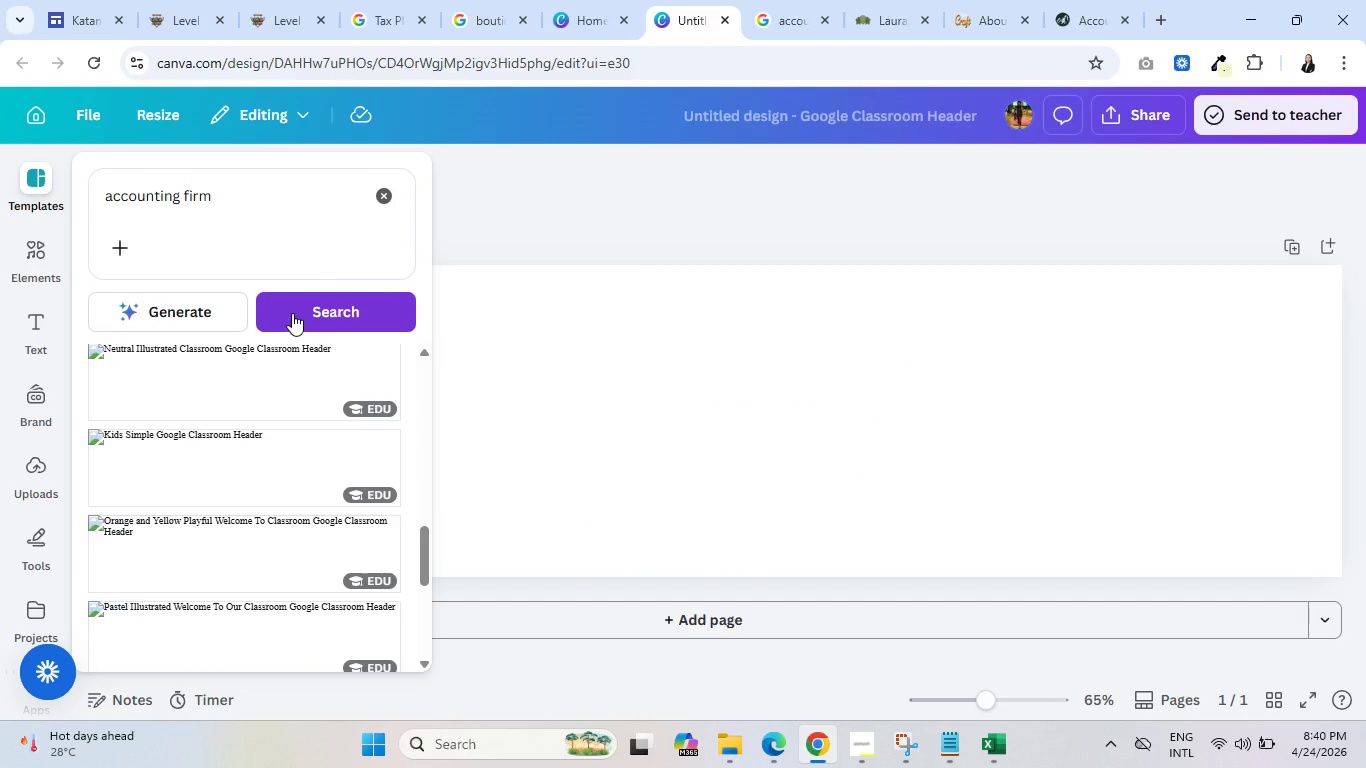 
wait(5.36)
 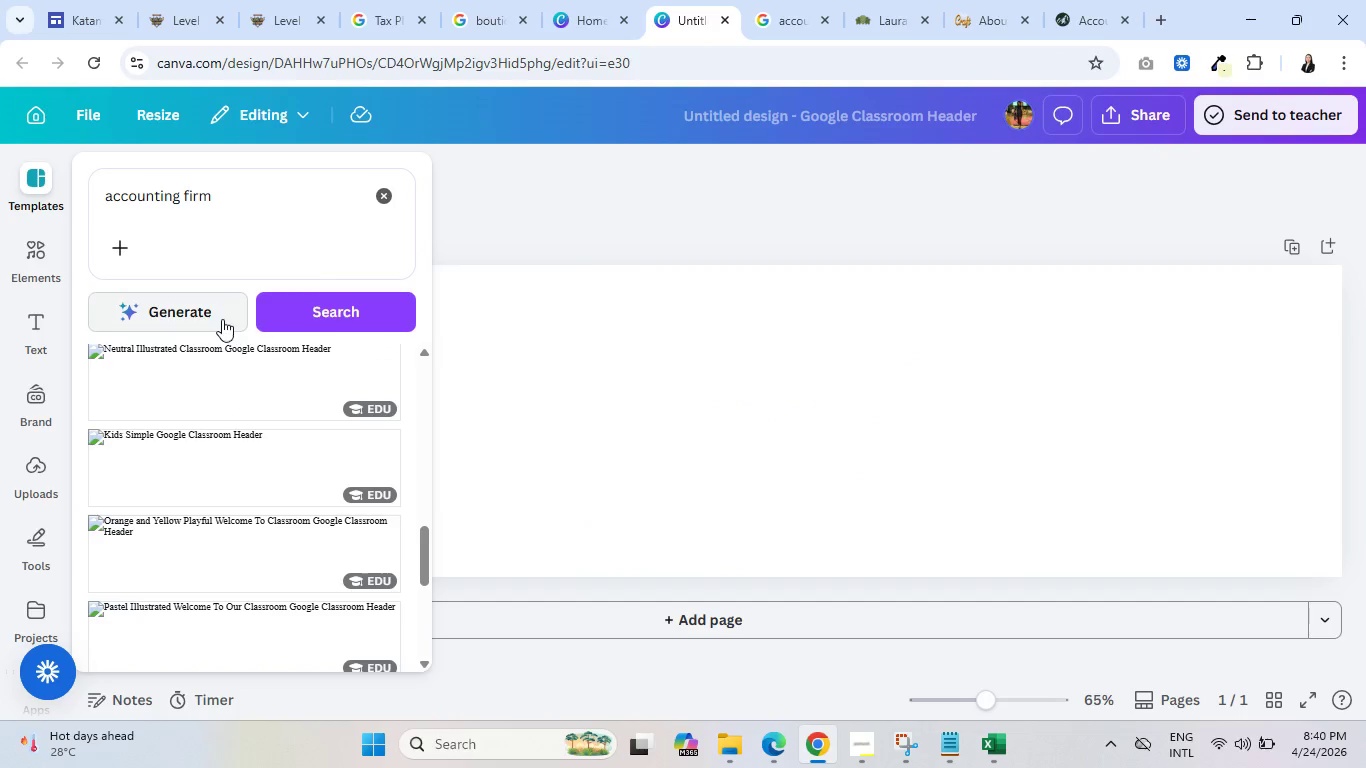 
left_click([198, 197])
 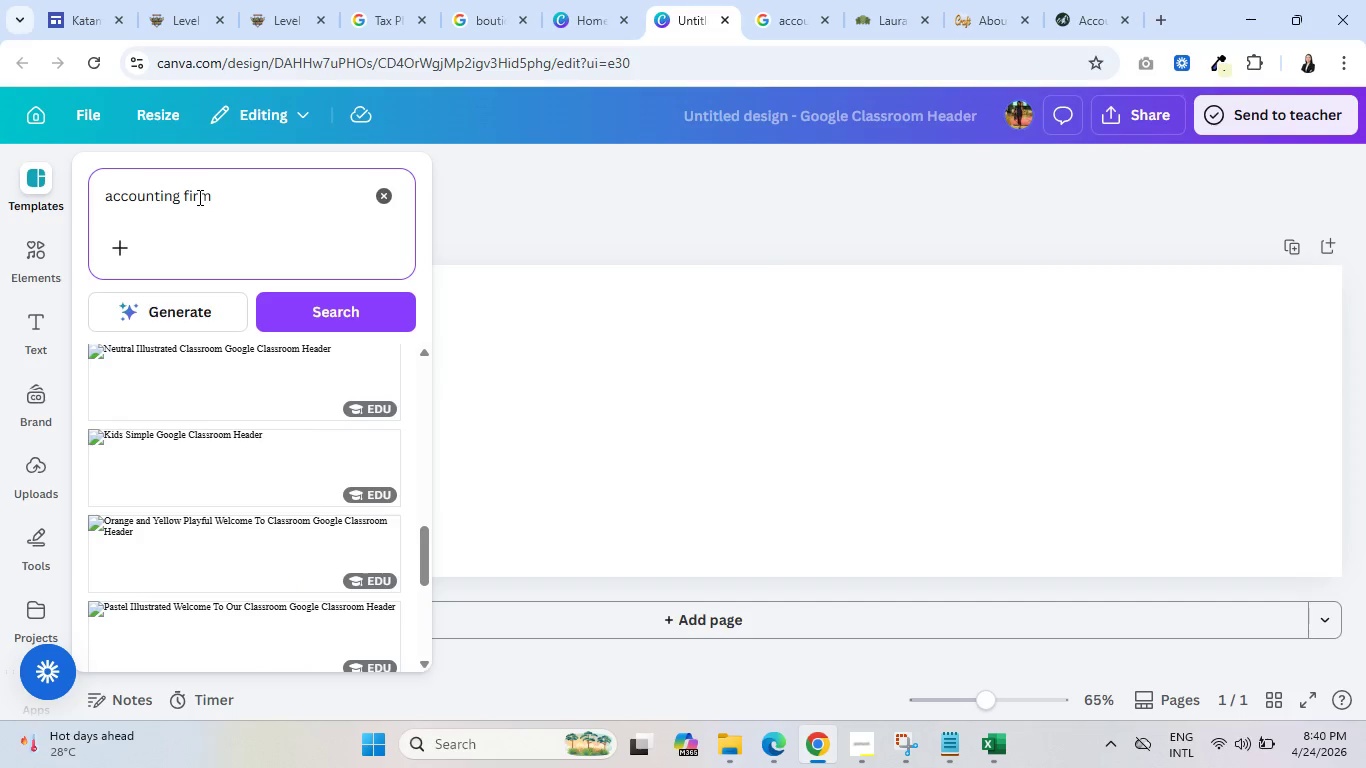 
key(Backspace)
 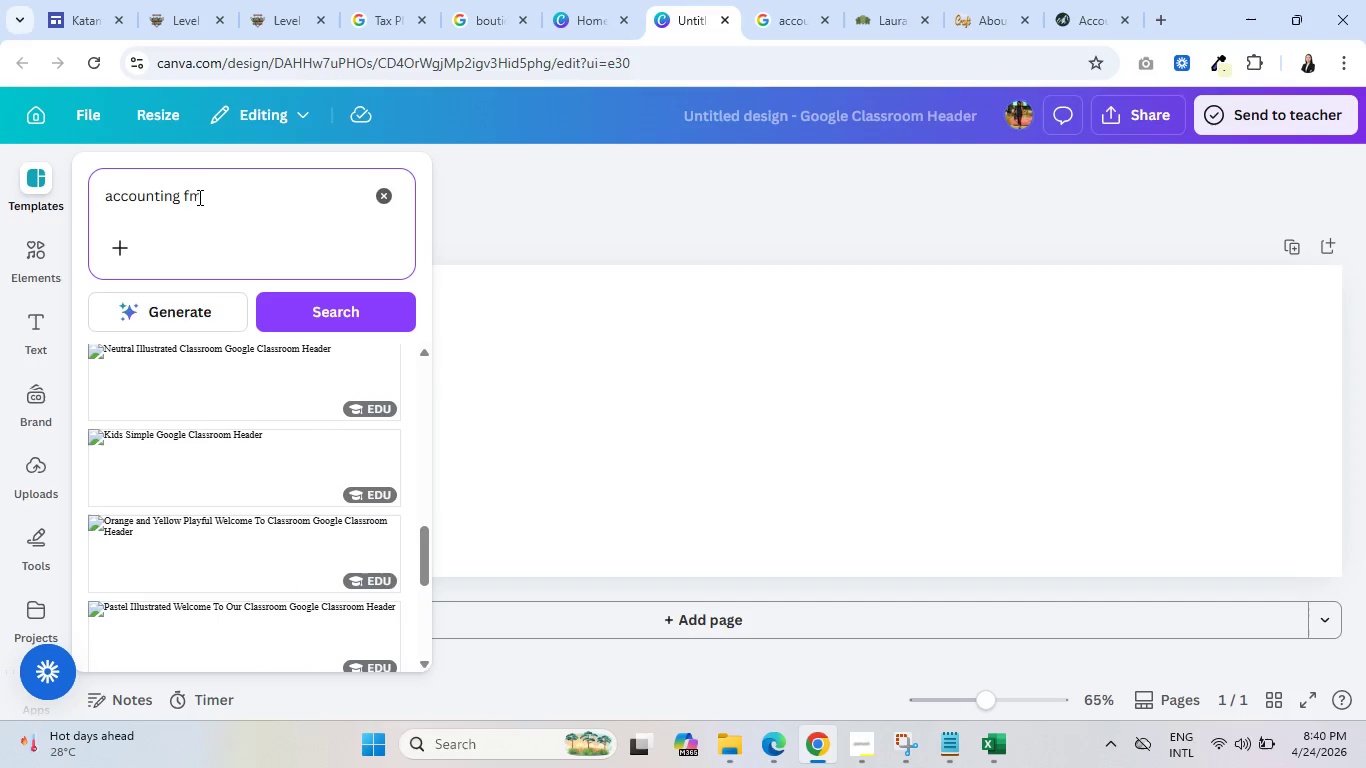 
key(Backspace)
 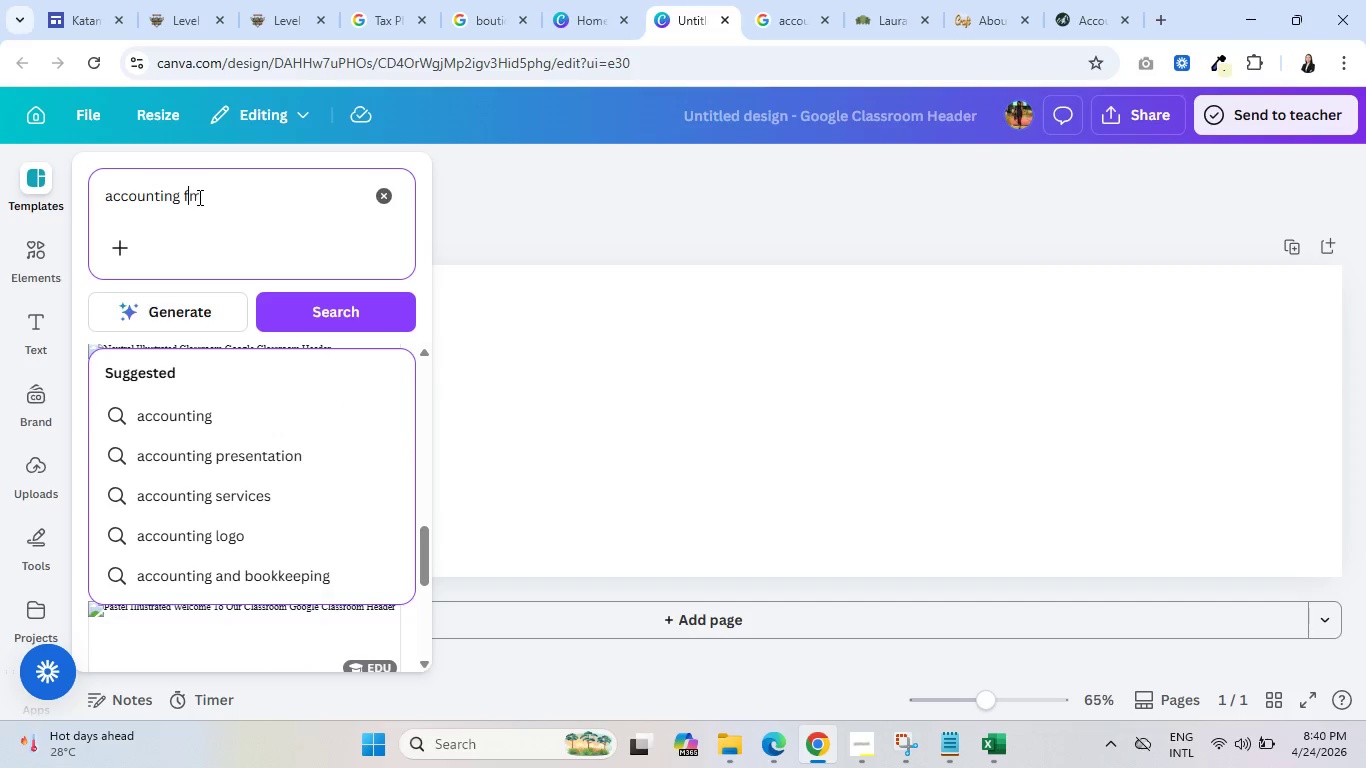 
key(Delete)
 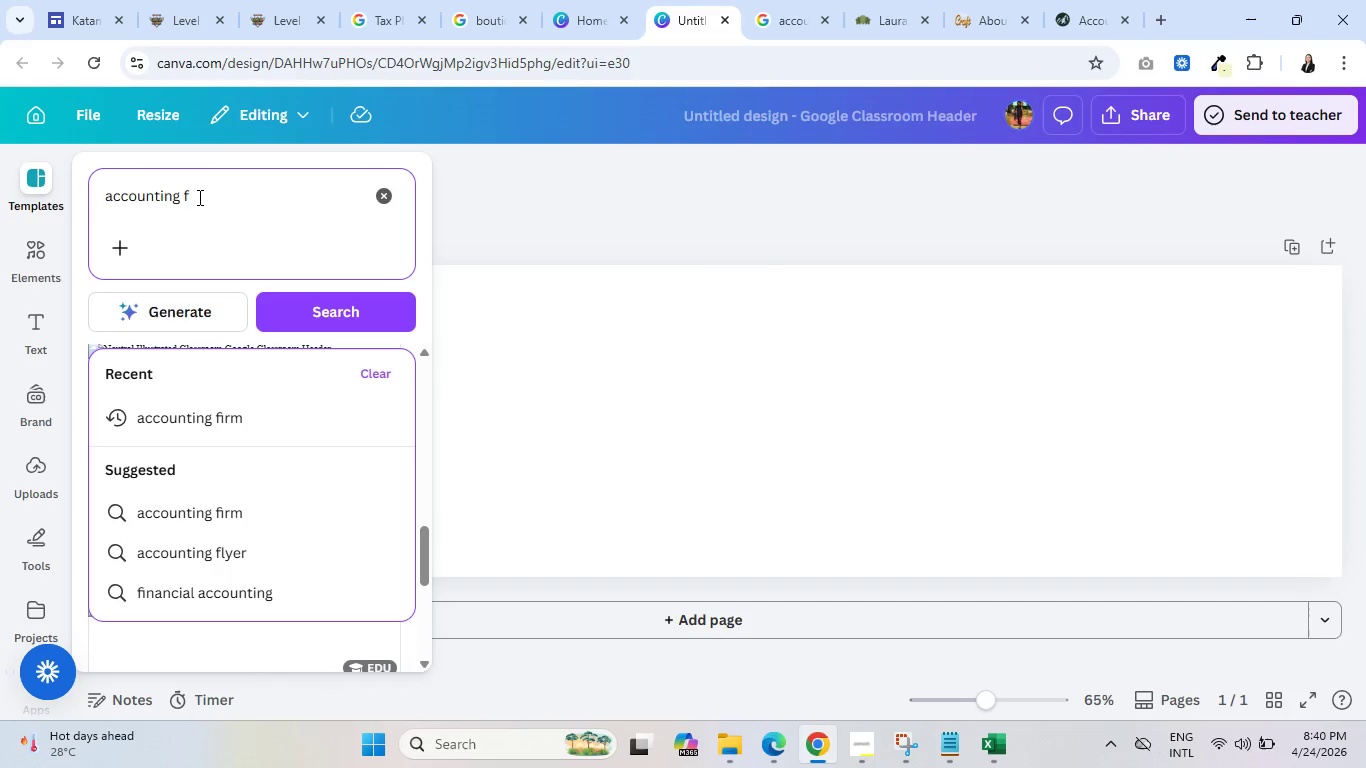 
key(Delete)
 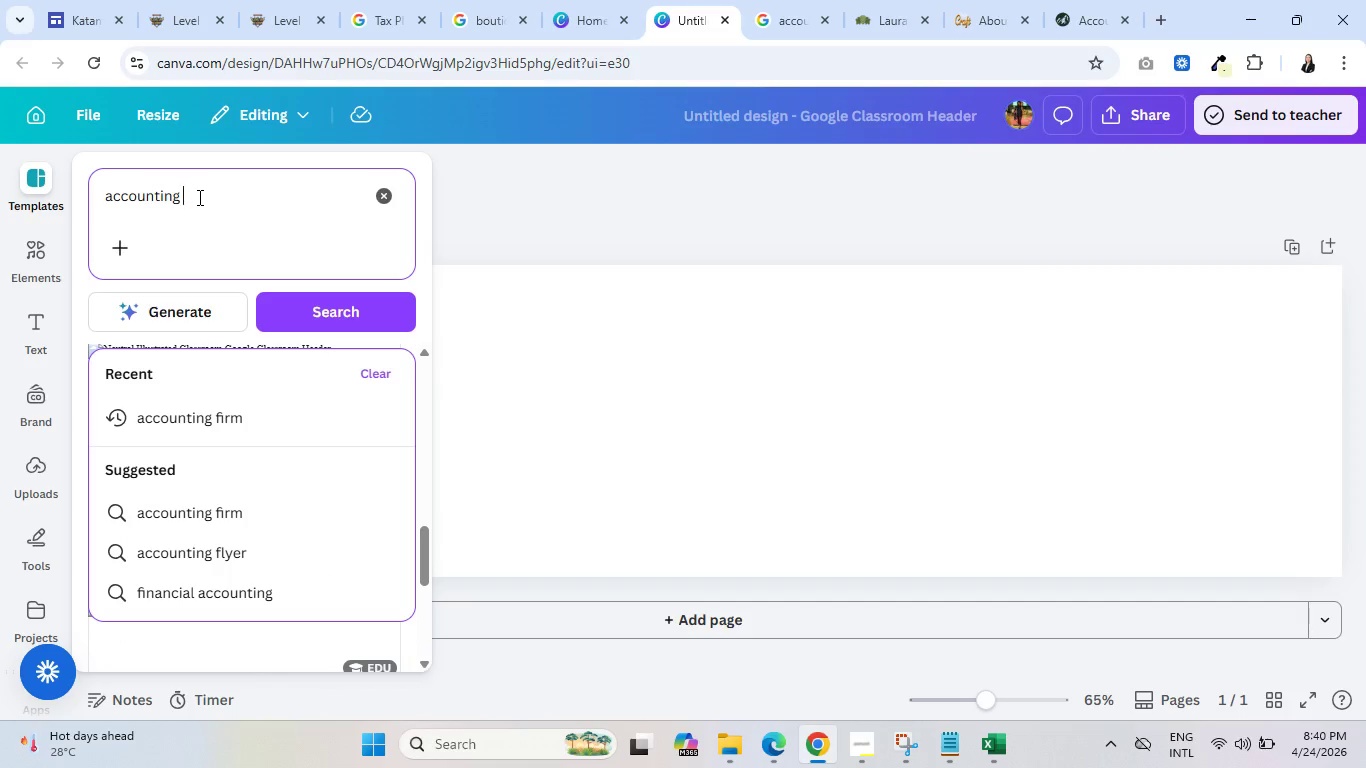 
key(Backspace)
 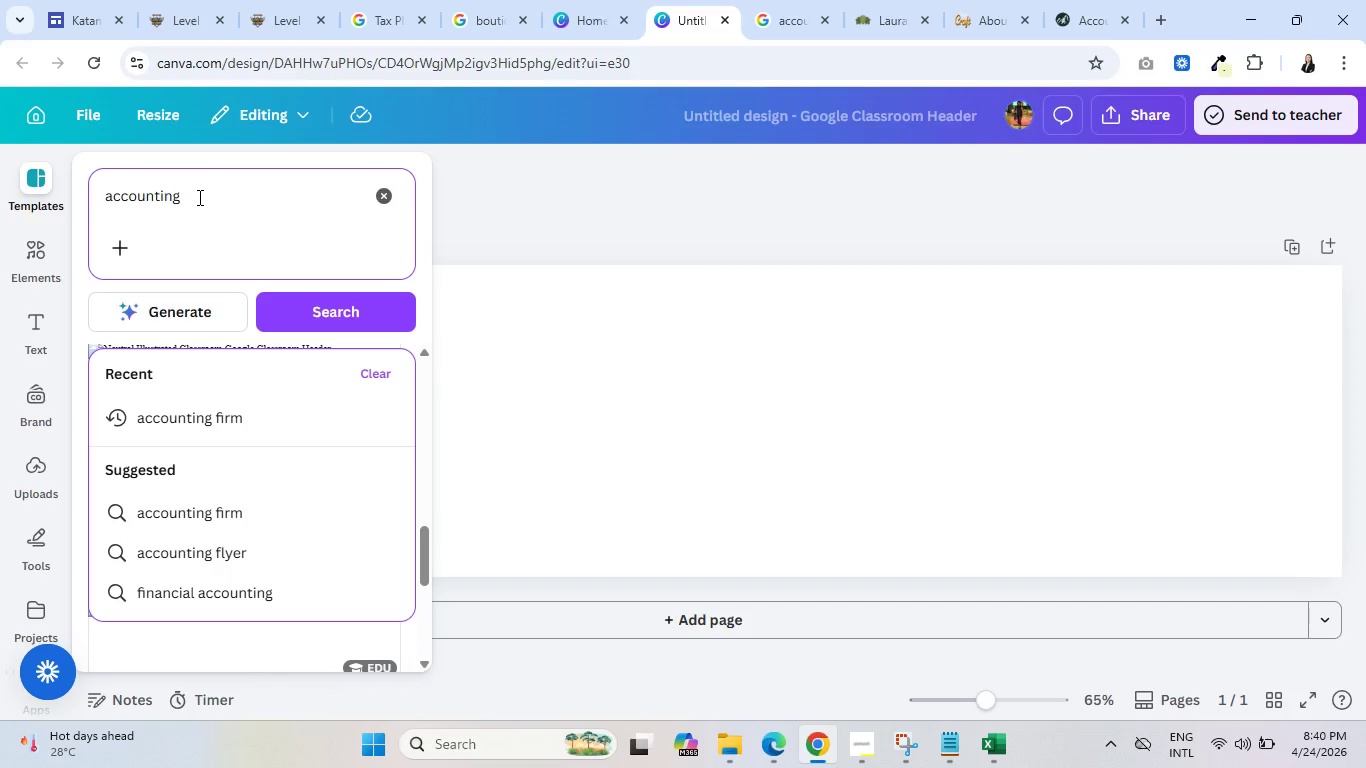 
key(Backspace)
 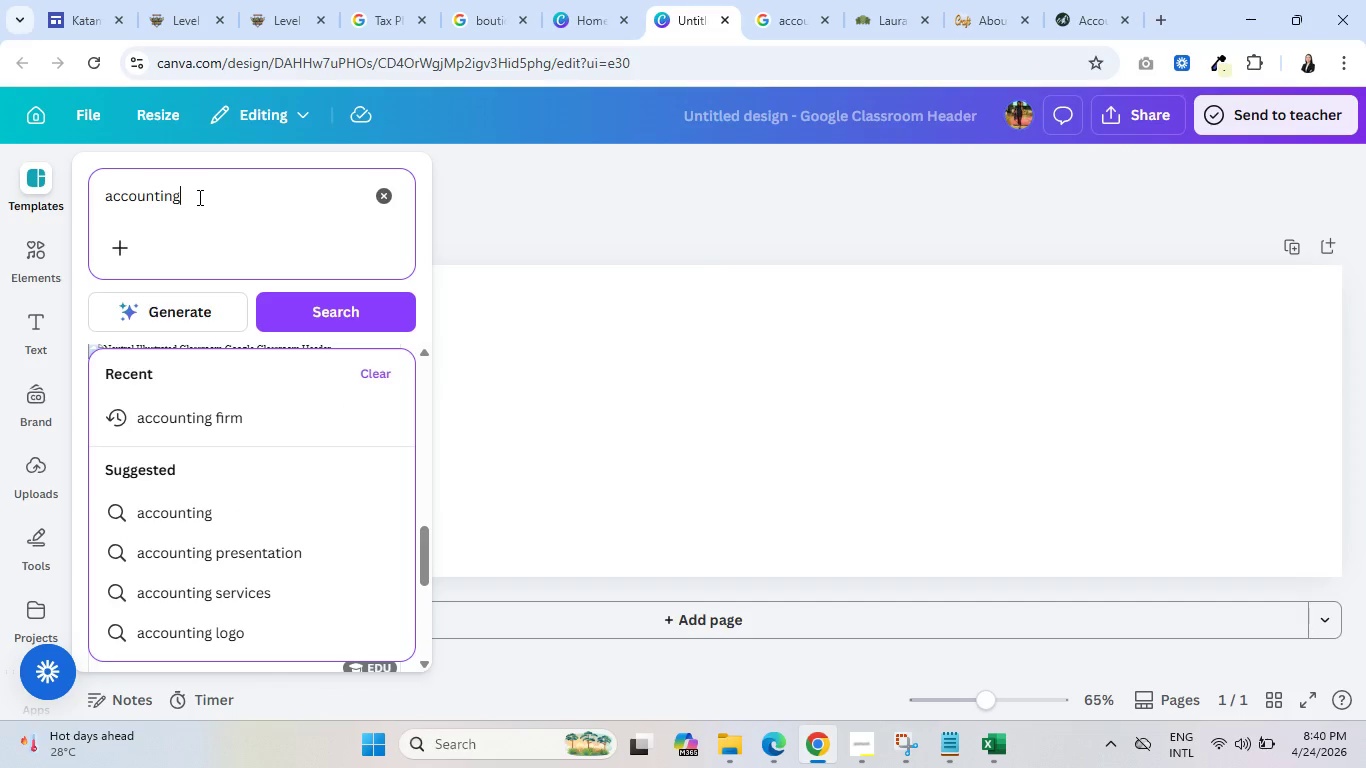 
key(Enter)
 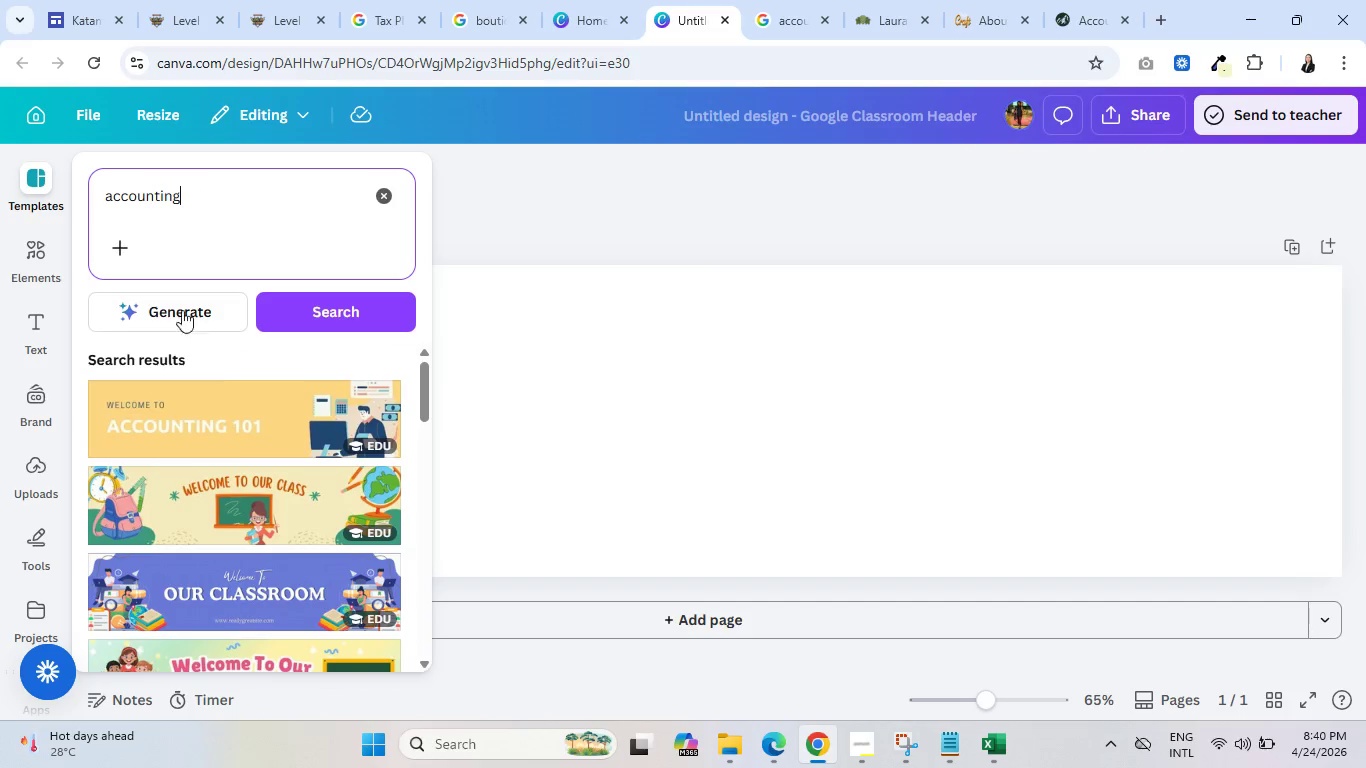 
scroll: coordinate [221, 437], scroll_direction: down, amount: 7.0
 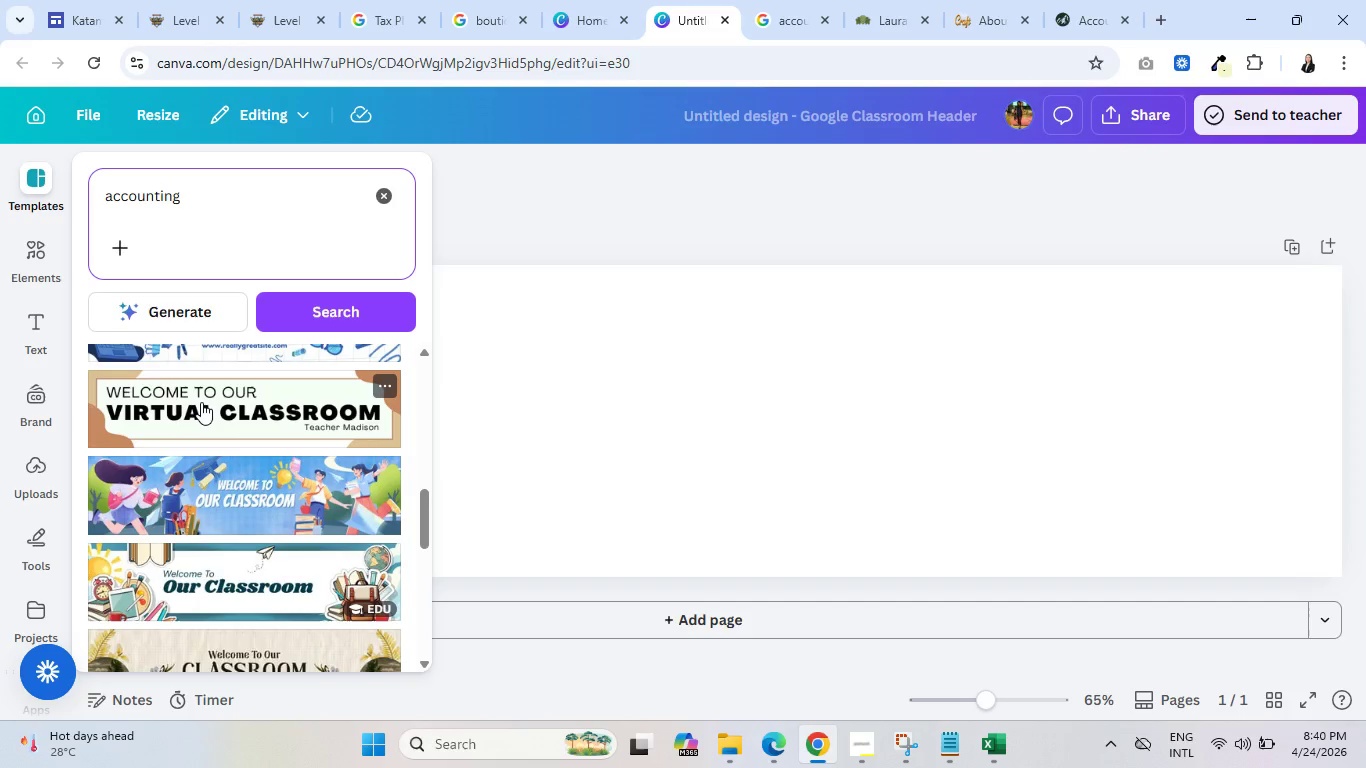 
type( logo)
 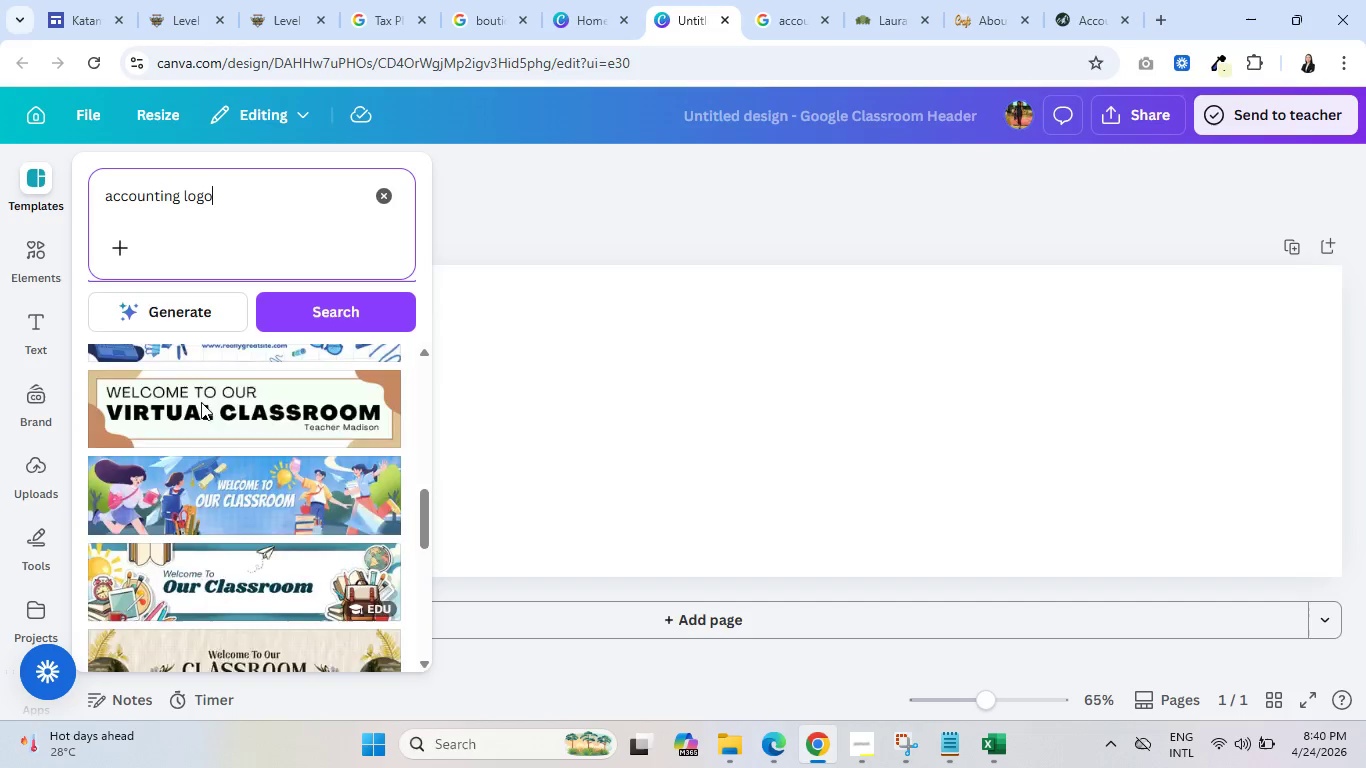 
key(Enter)
 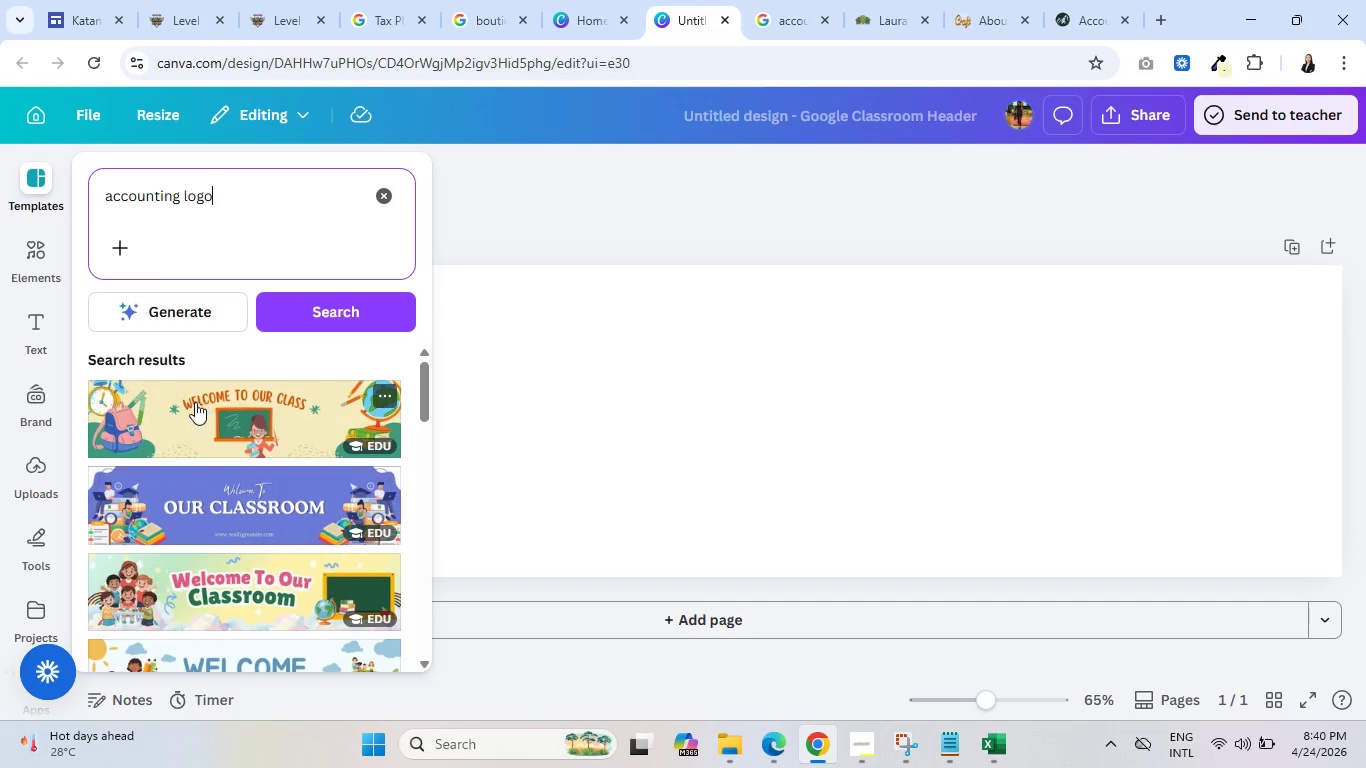 
scroll: coordinate [171, 471], scroll_direction: down, amount: 35.0
 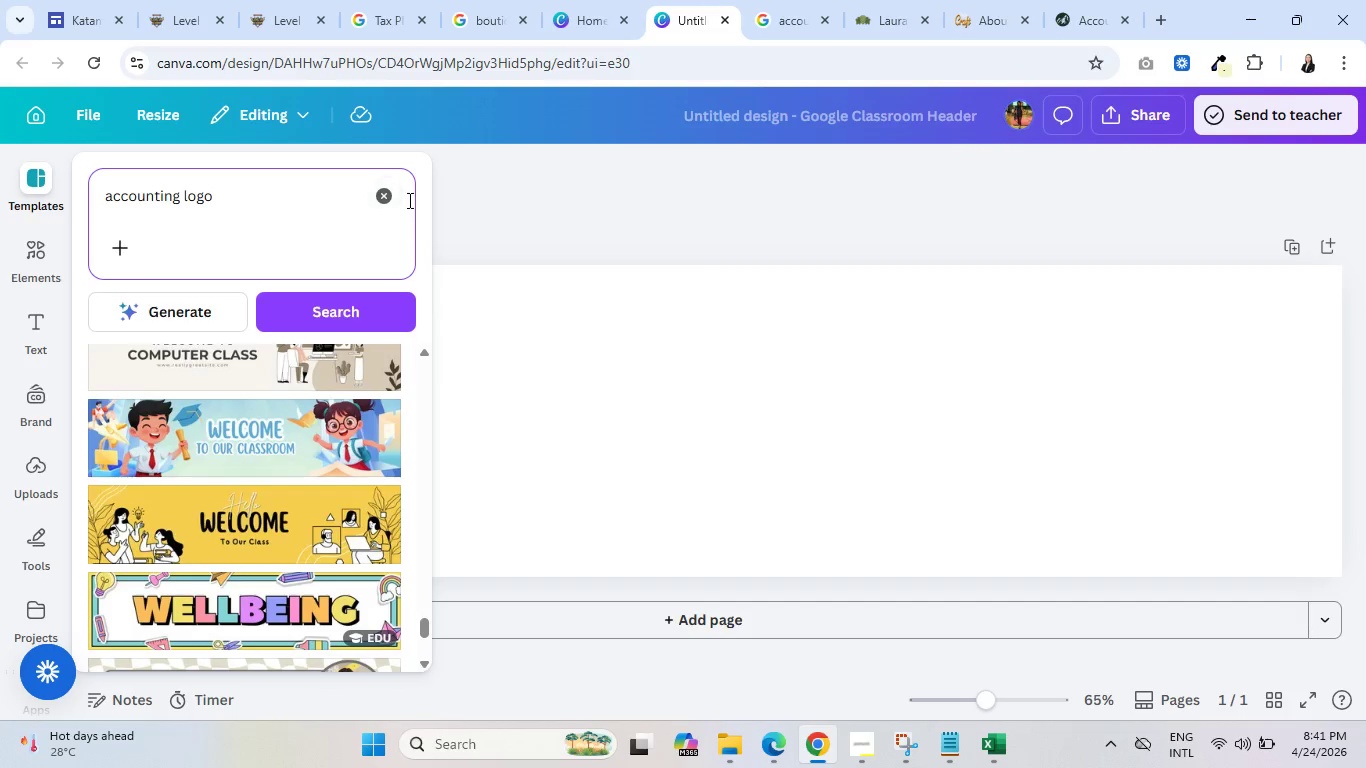 
left_click([388, 192])
 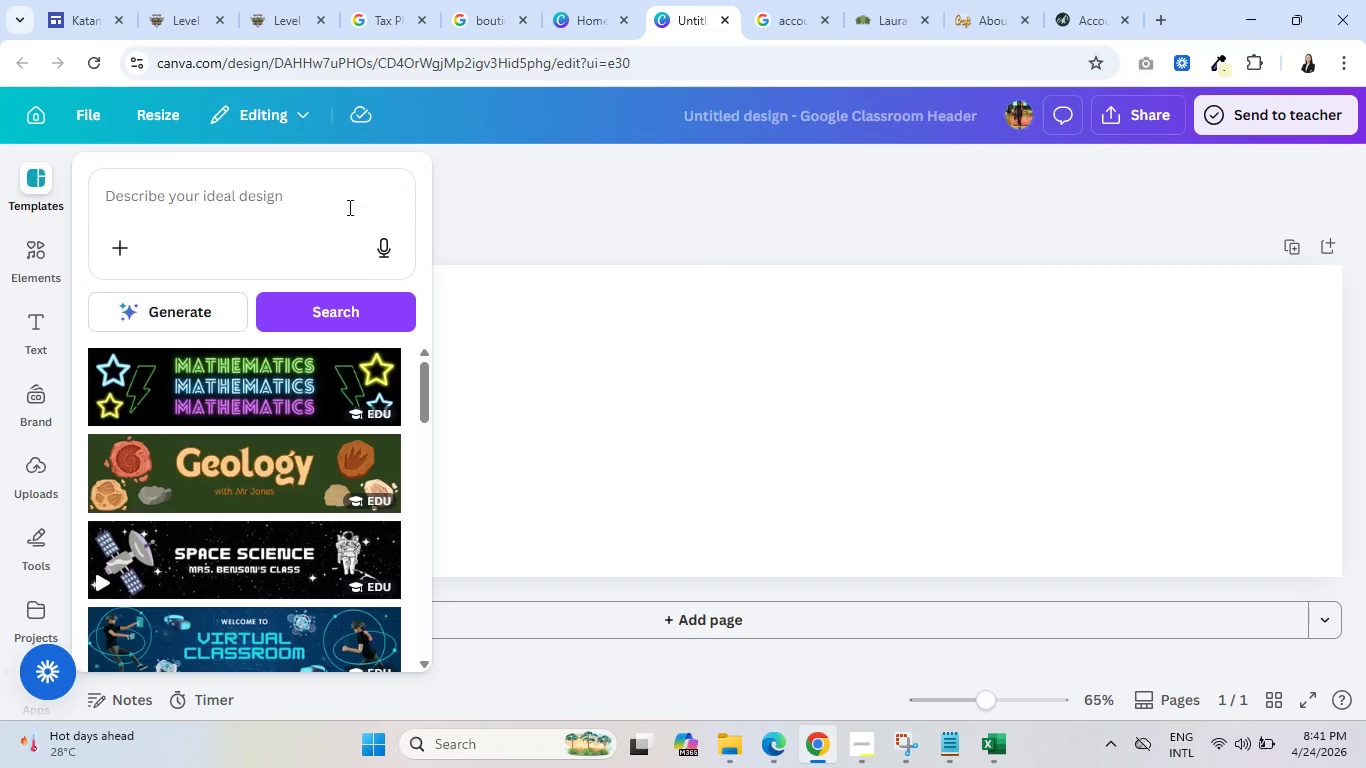 
scroll: coordinate [260, 420], scroll_direction: down, amount: 25.0
 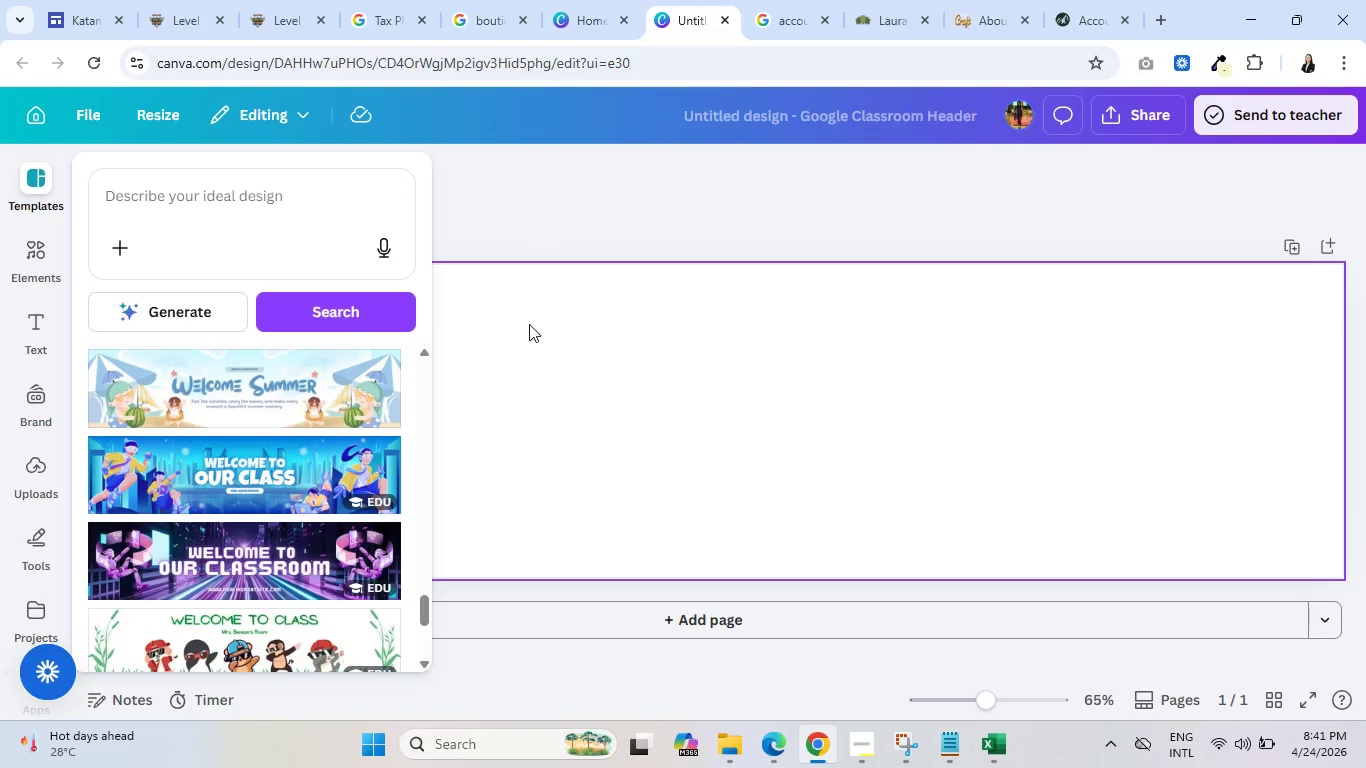 
left_click([236, 204])
 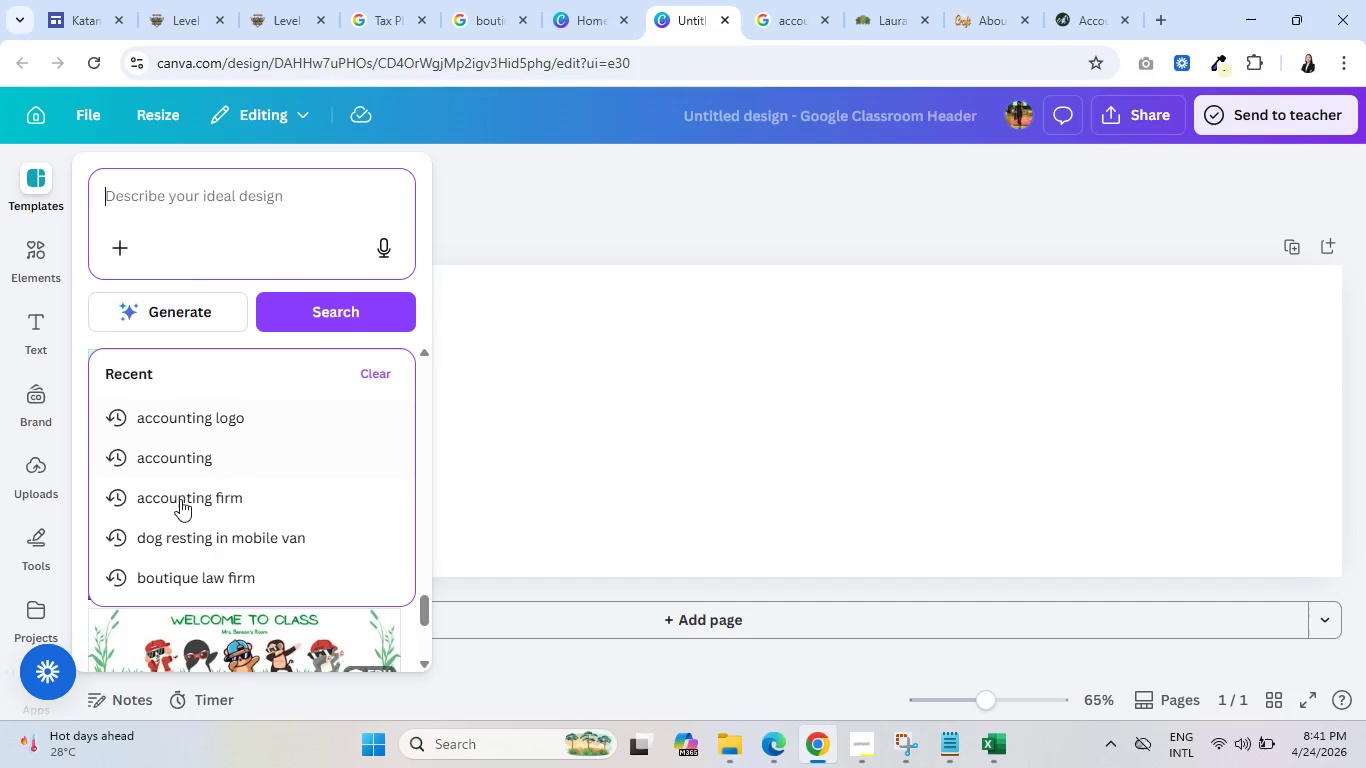 
left_click([200, 497])
 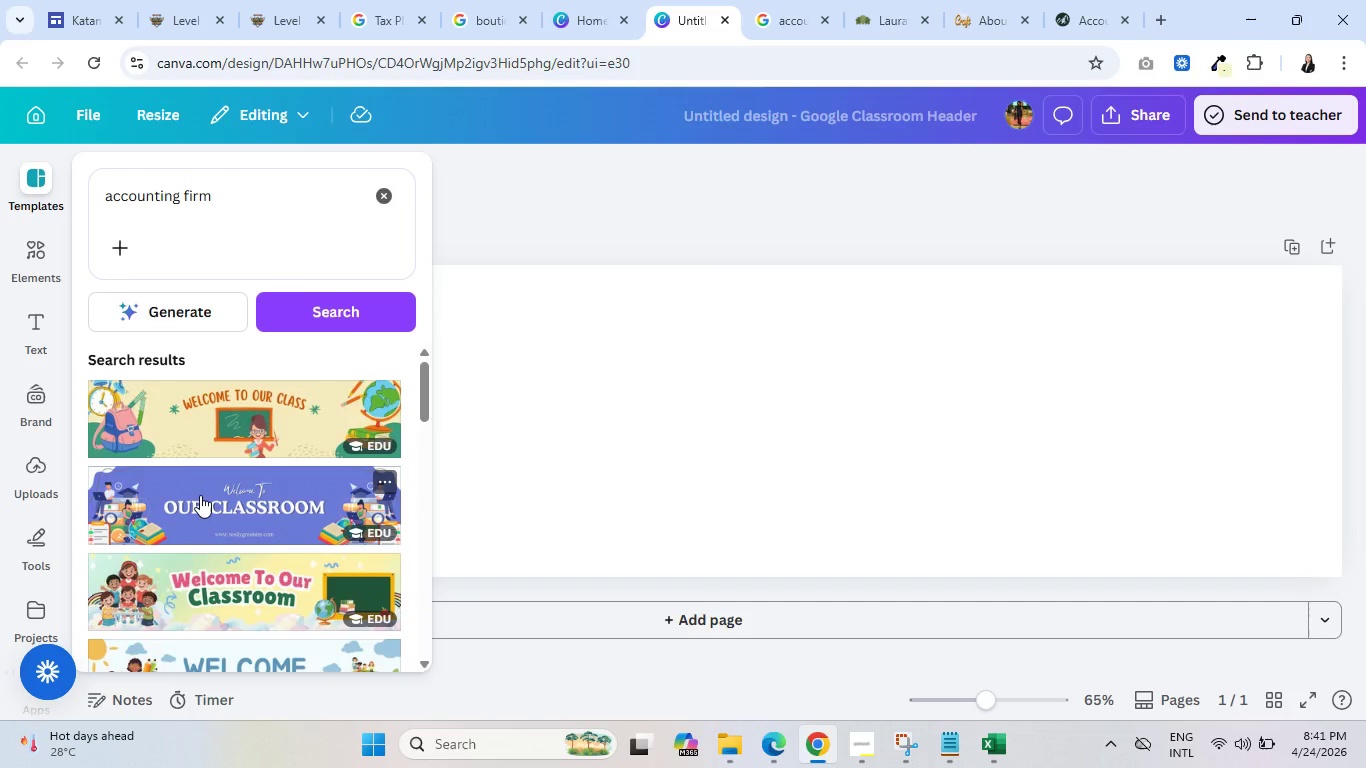 
scroll: coordinate [203, 492], scroll_direction: down, amount: 17.0
 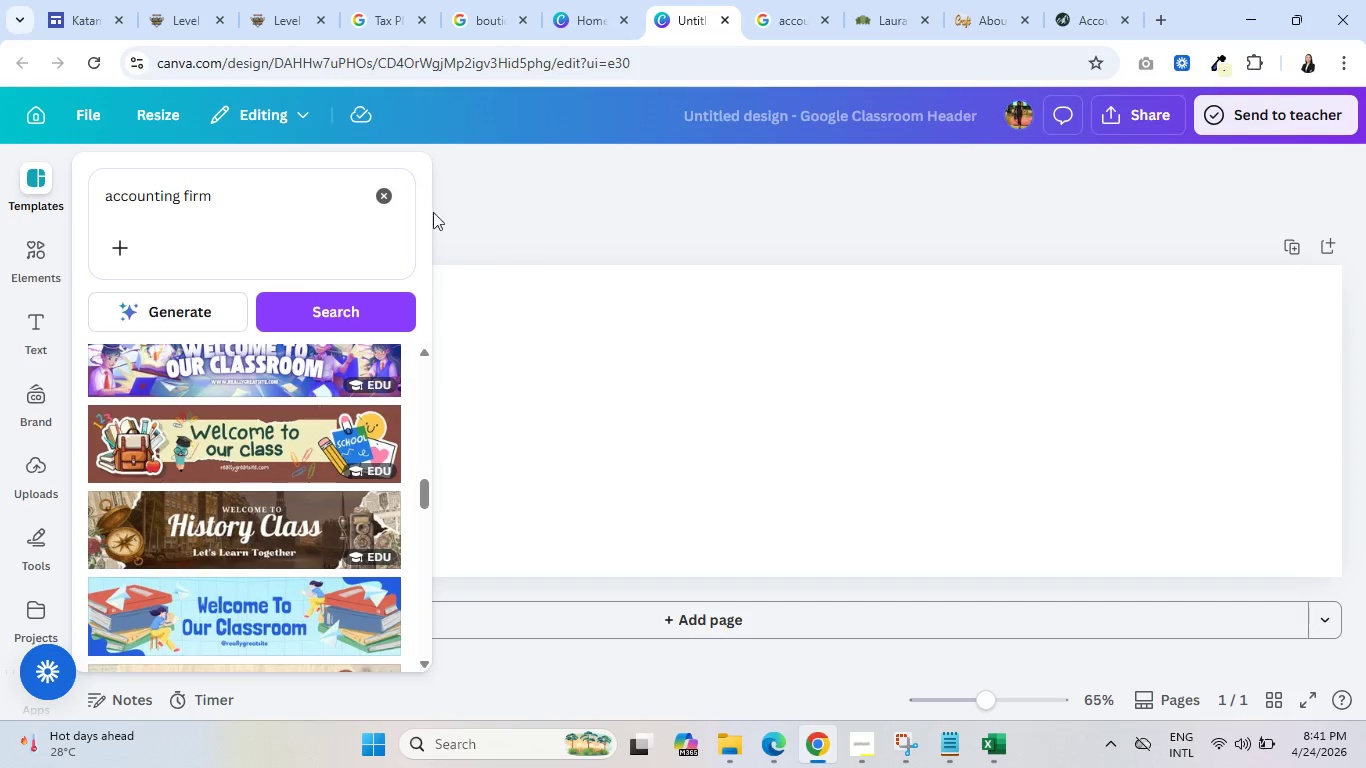 
left_click([380, 195])
 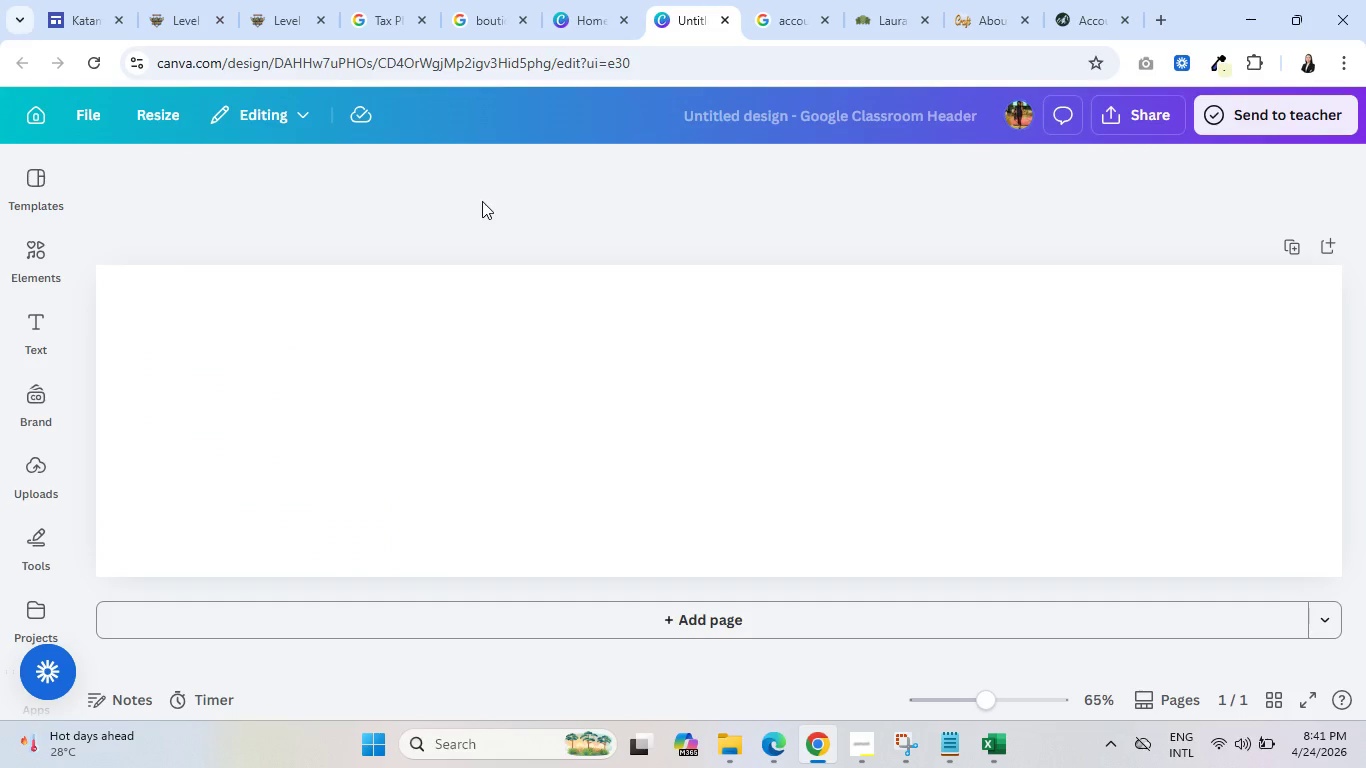 
mouse_move([81, 301])
 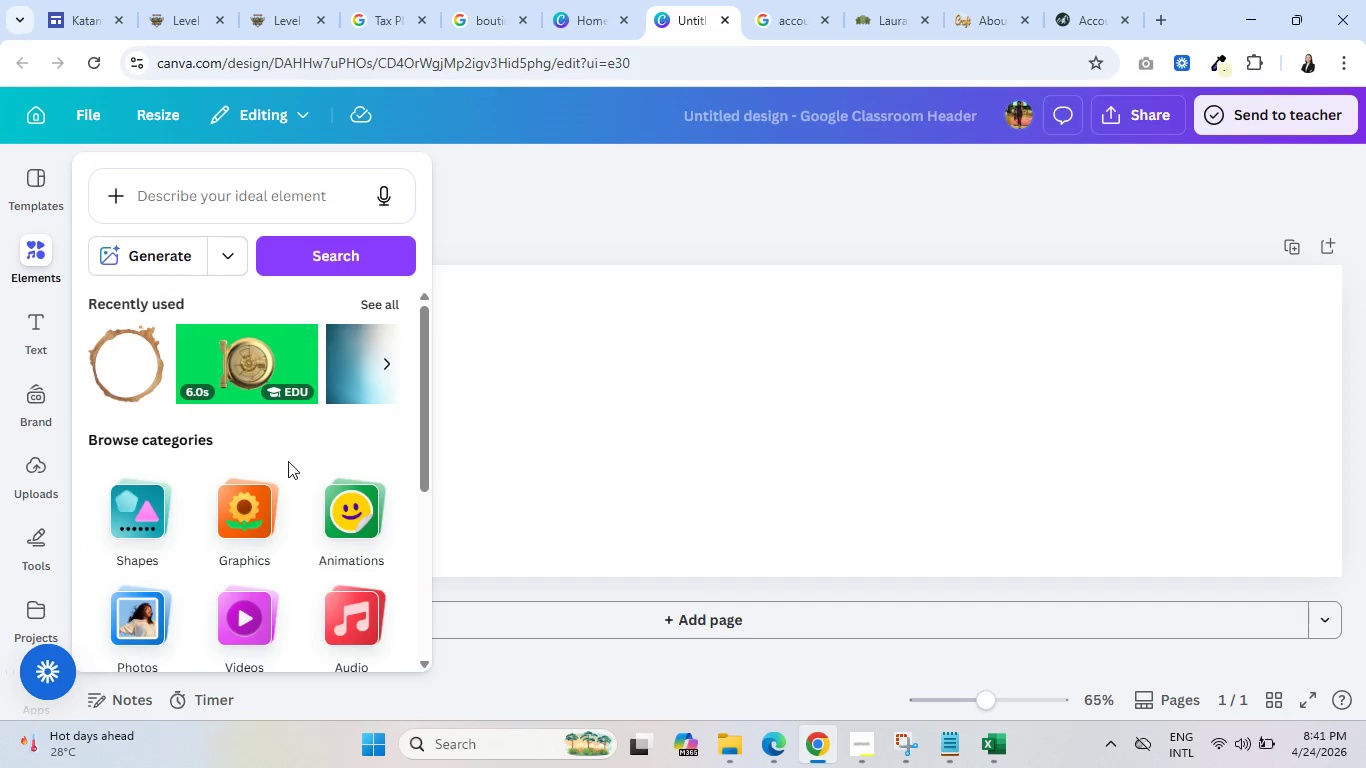 
scroll: coordinate [276, 479], scroll_direction: down, amount: 2.0
 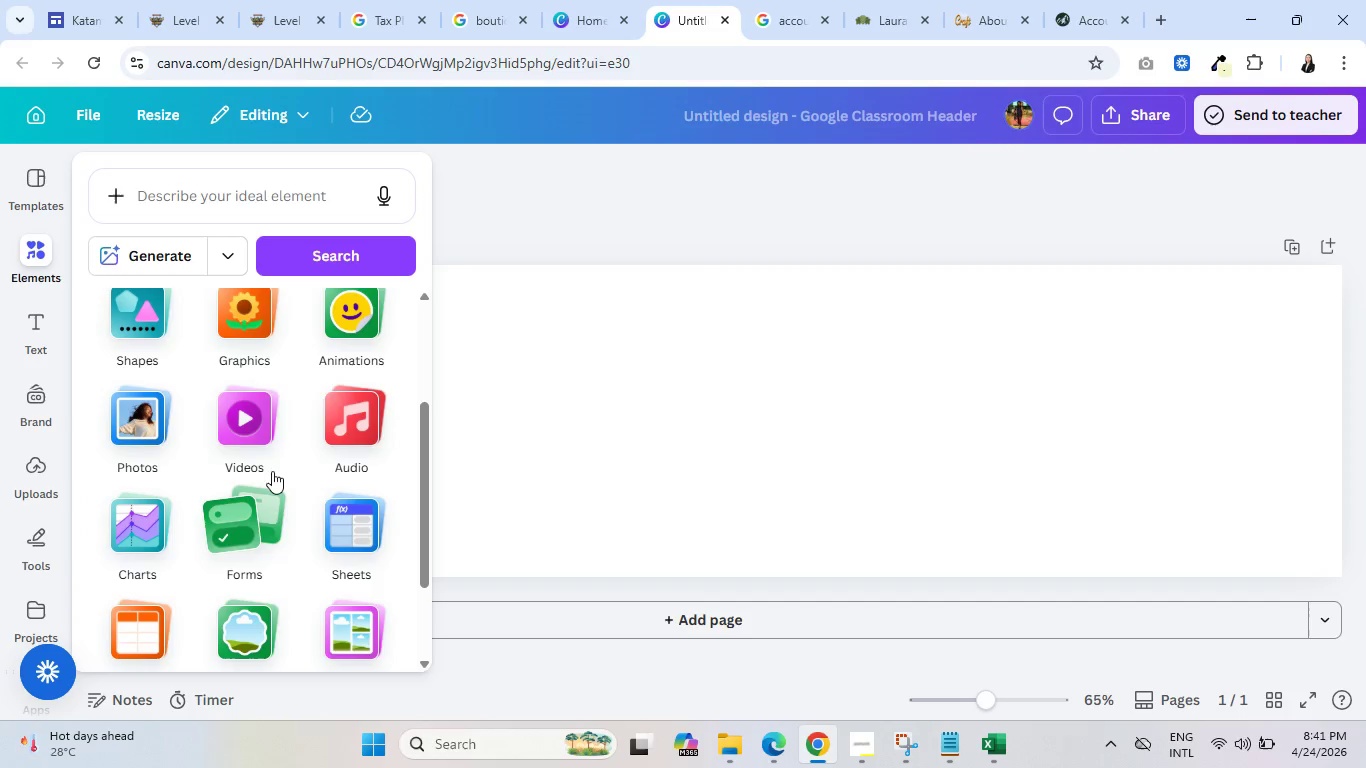 
mouse_move([39, 208])
 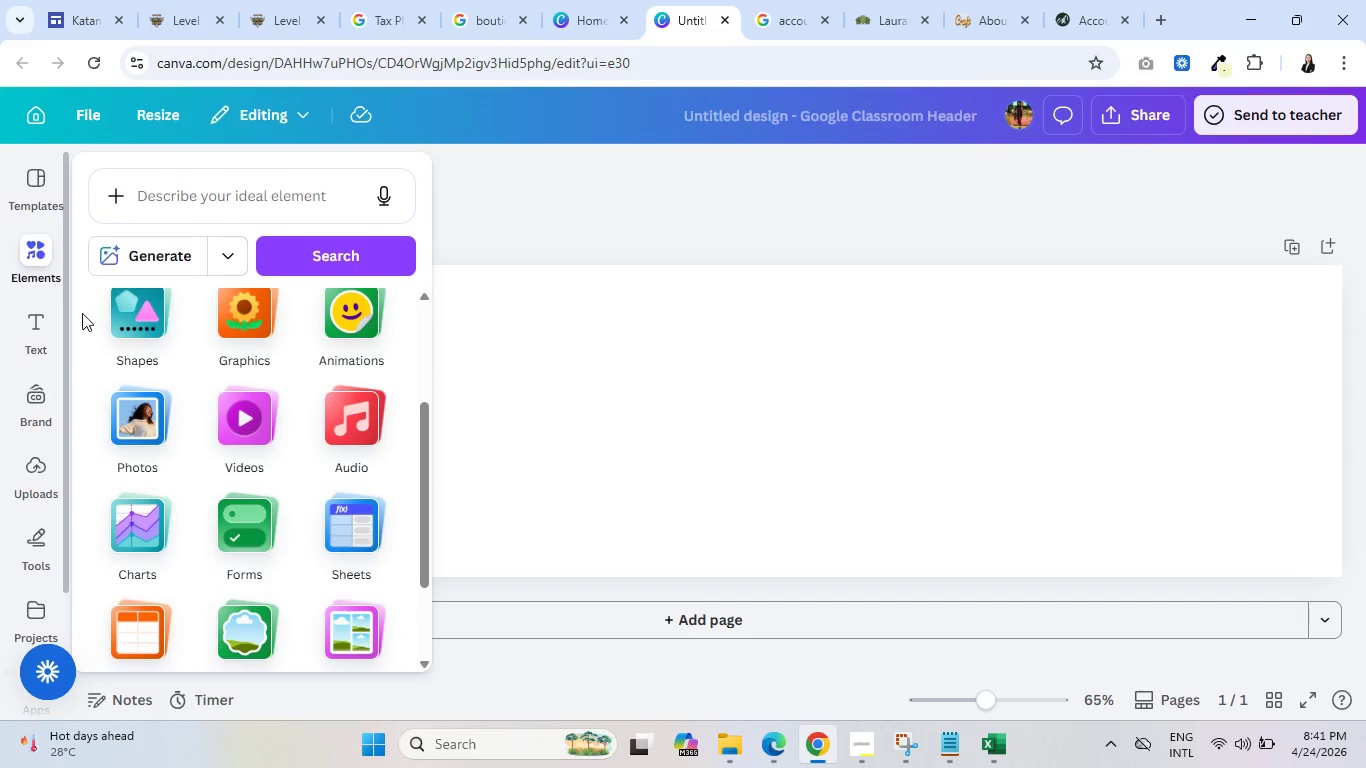 
scroll: coordinate [386, 482], scroll_direction: down, amount: 3.0
 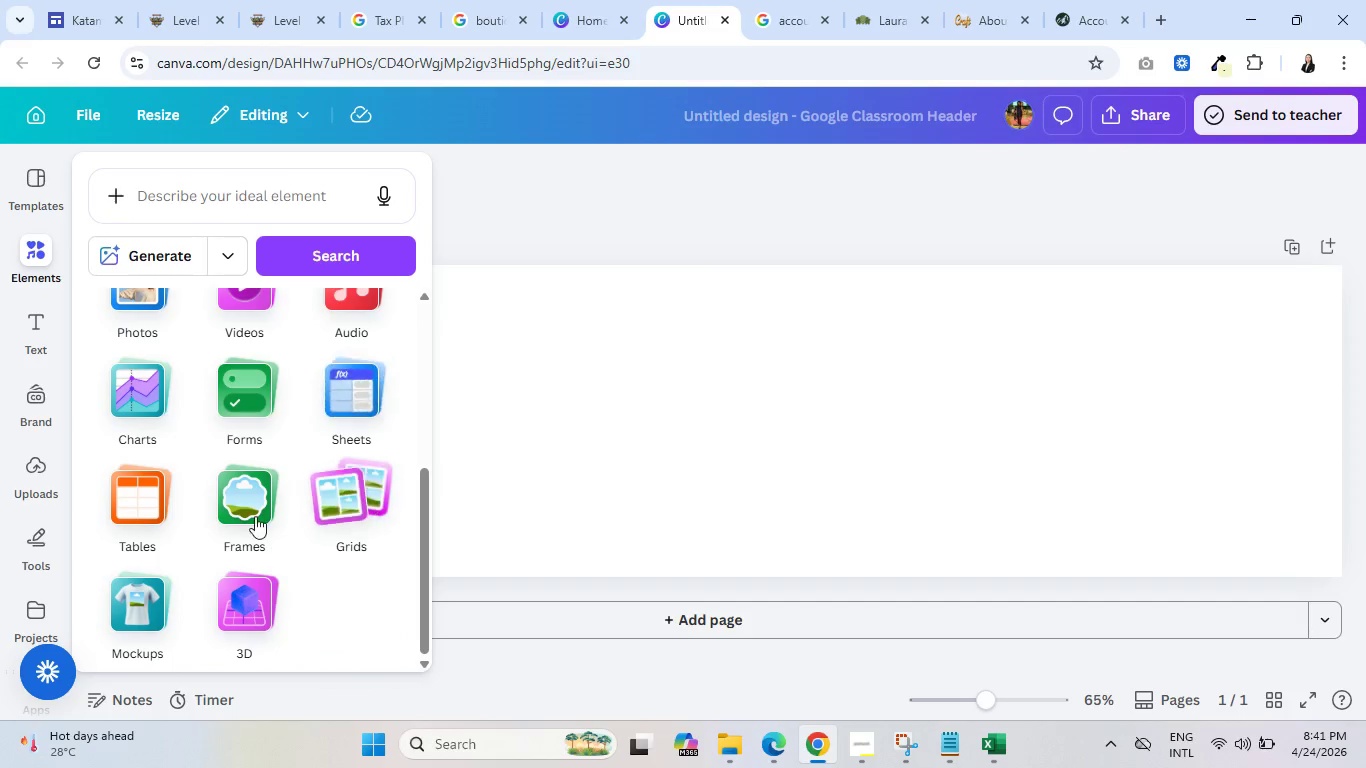 
mouse_move([228, 508])
 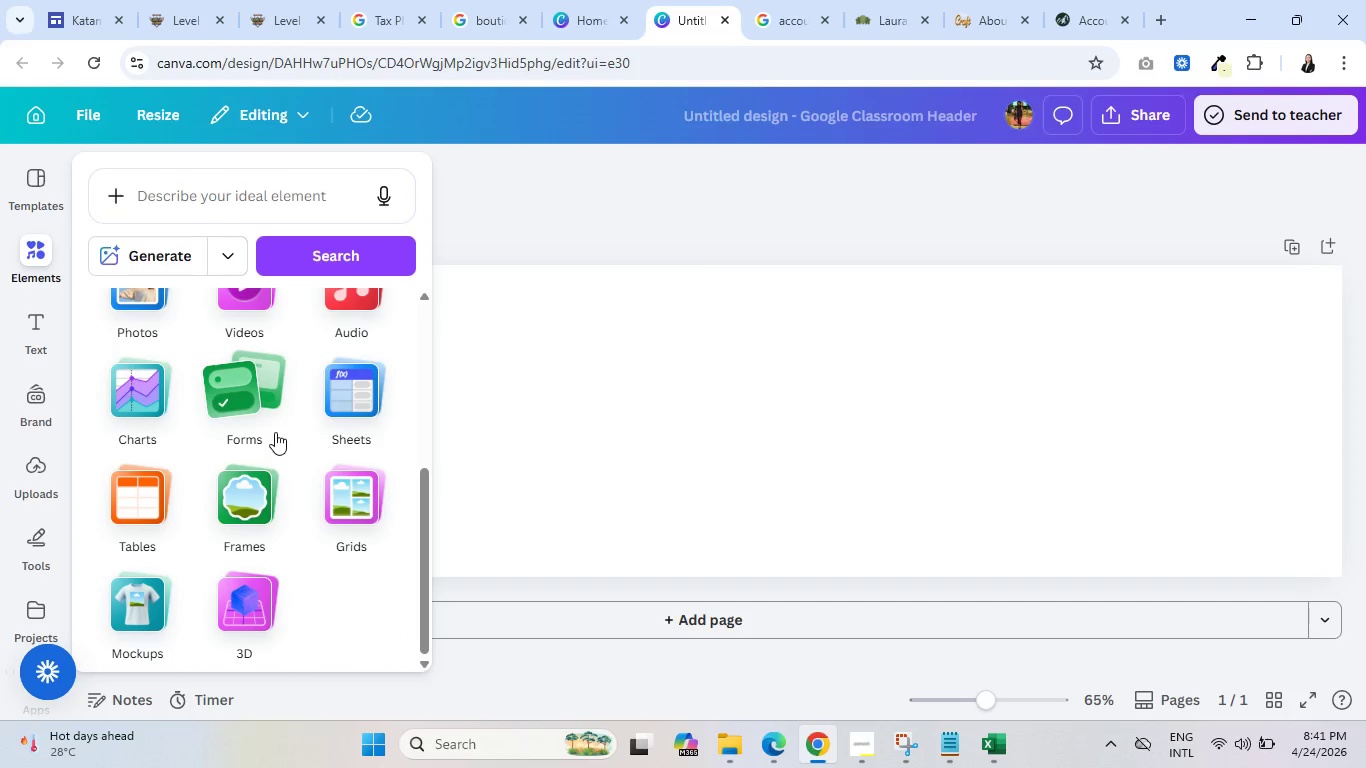 
scroll: coordinate [270, 426], scroll_direction: up, amount: 2.0
 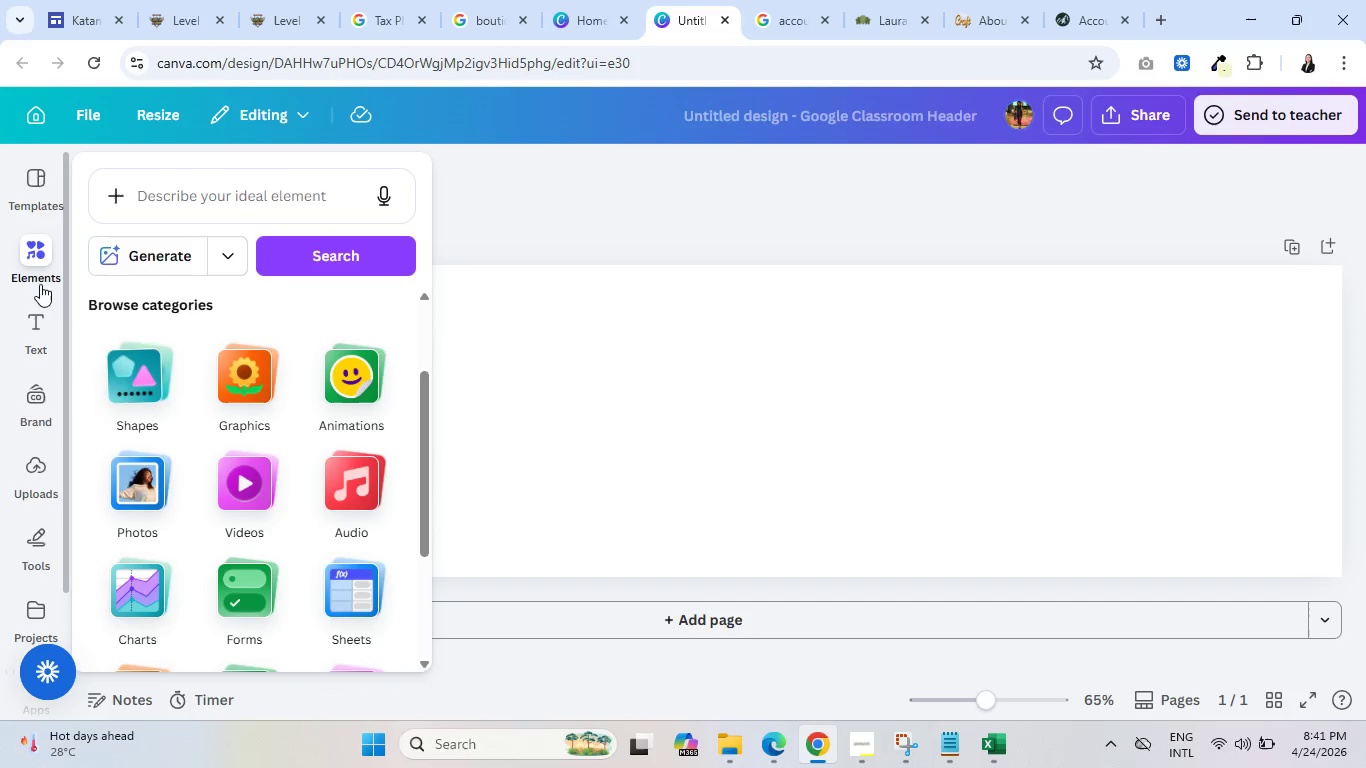 
mouse_move([37, 334])
 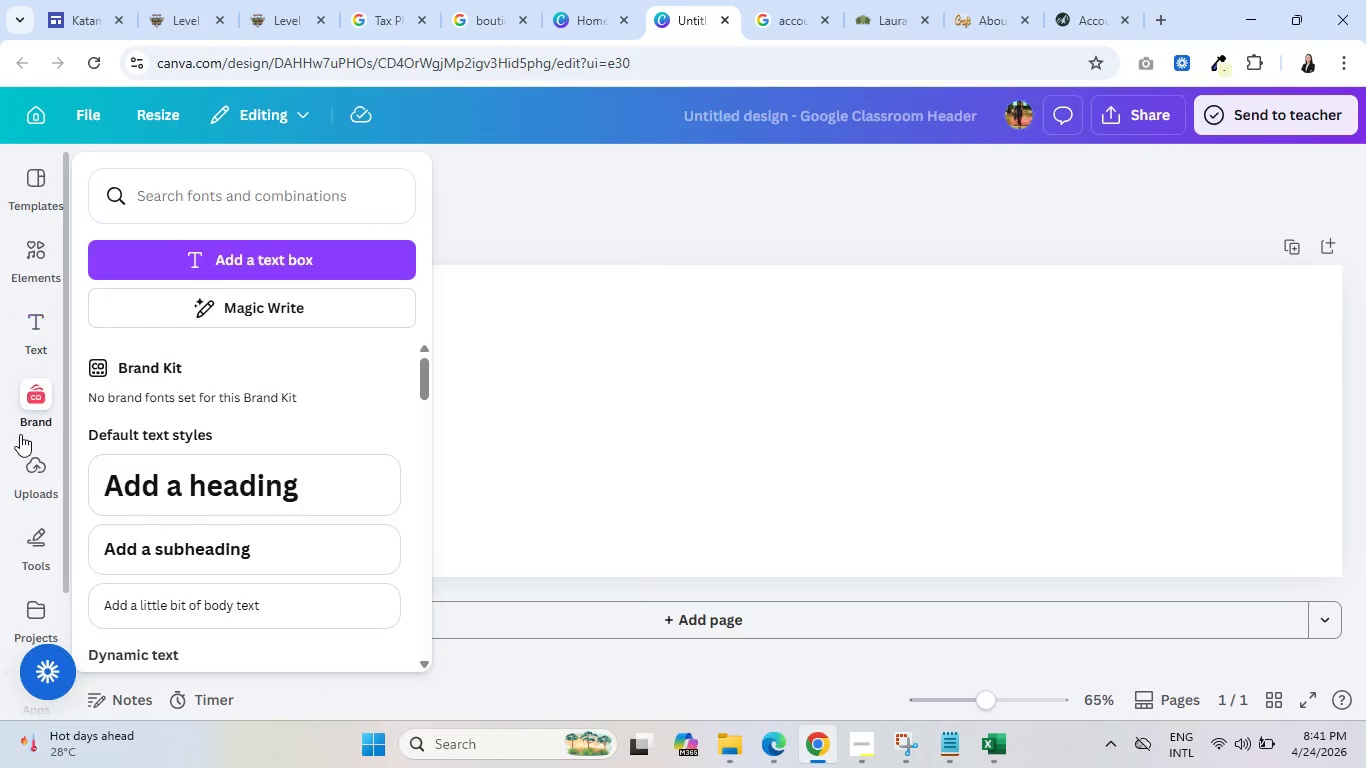 
scroll: coordinate [20, 434], scroll_direction: down, amount: 1.0
 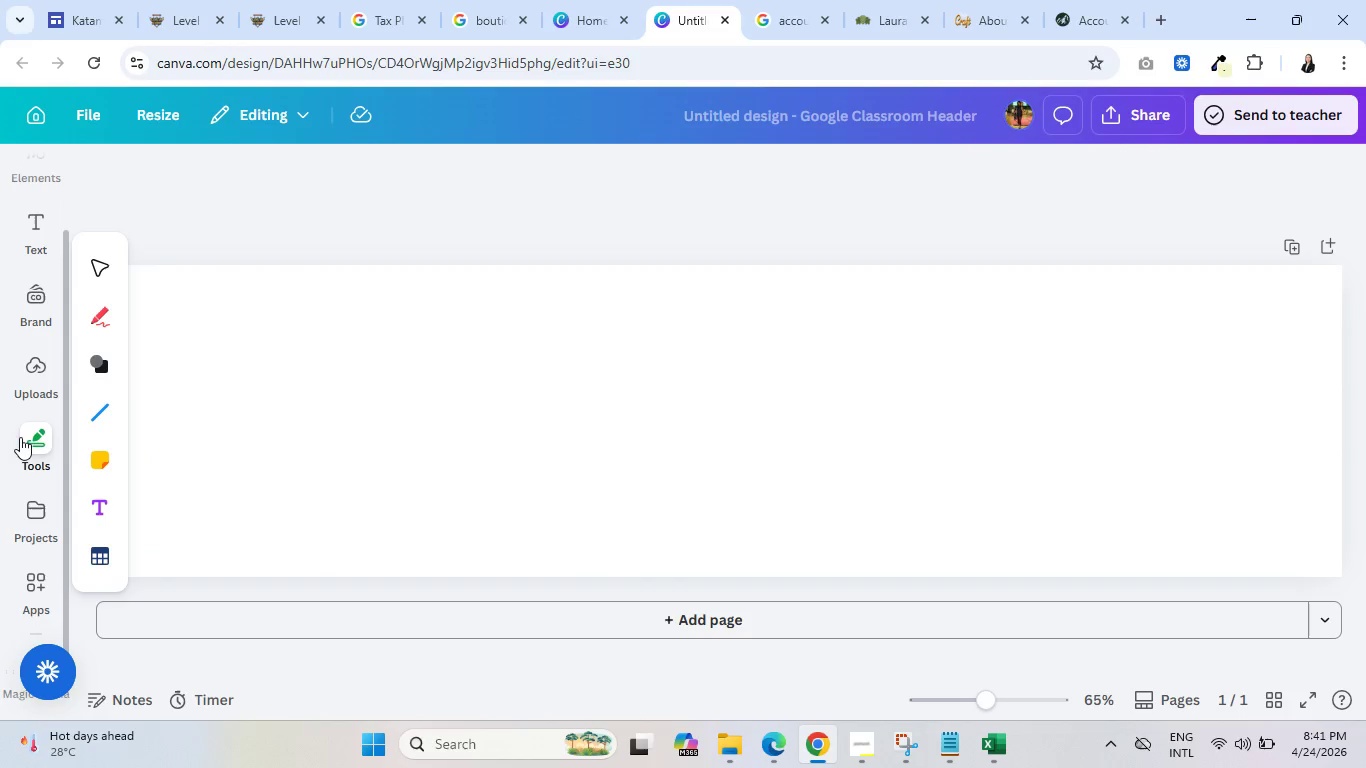 
mouse_move([30, 334])
 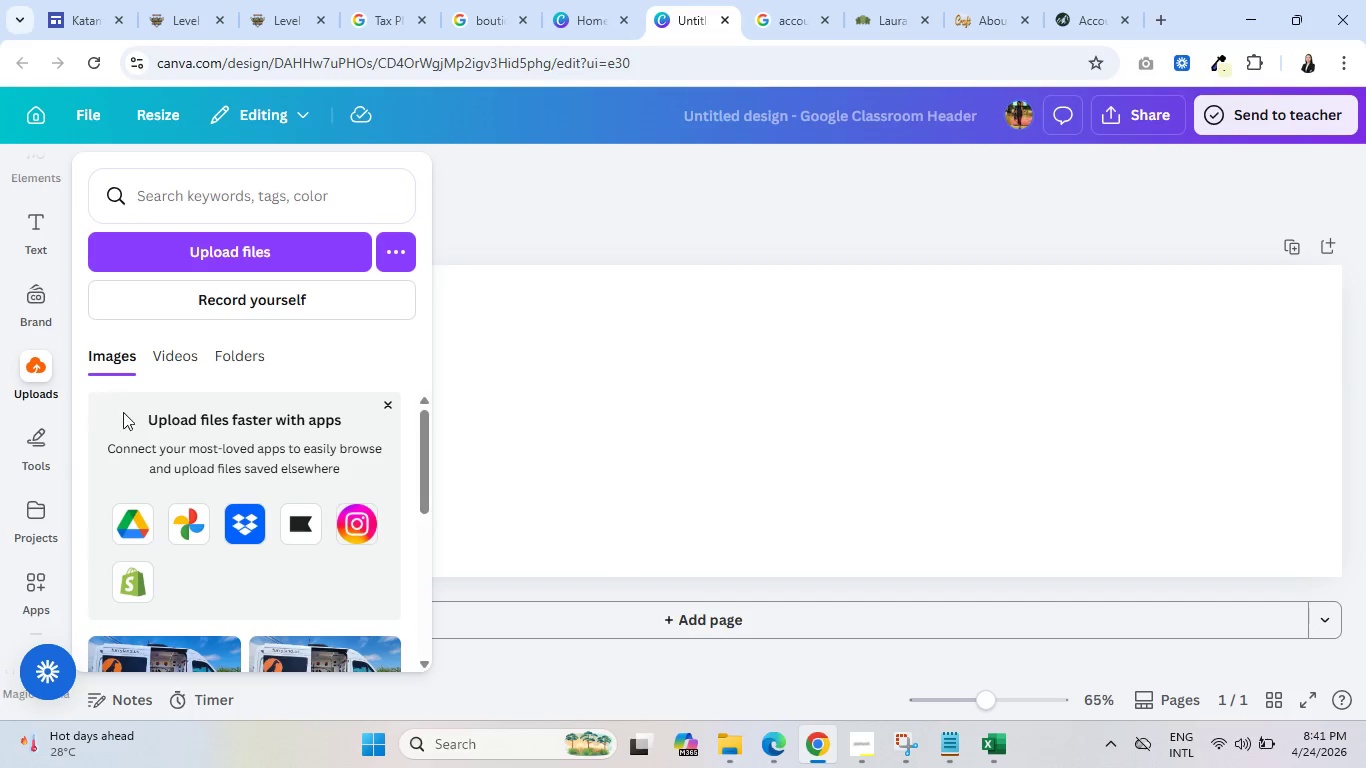 
scroll: coordinate [18, 514], scroll_direction: down, amount: 3.0
 